 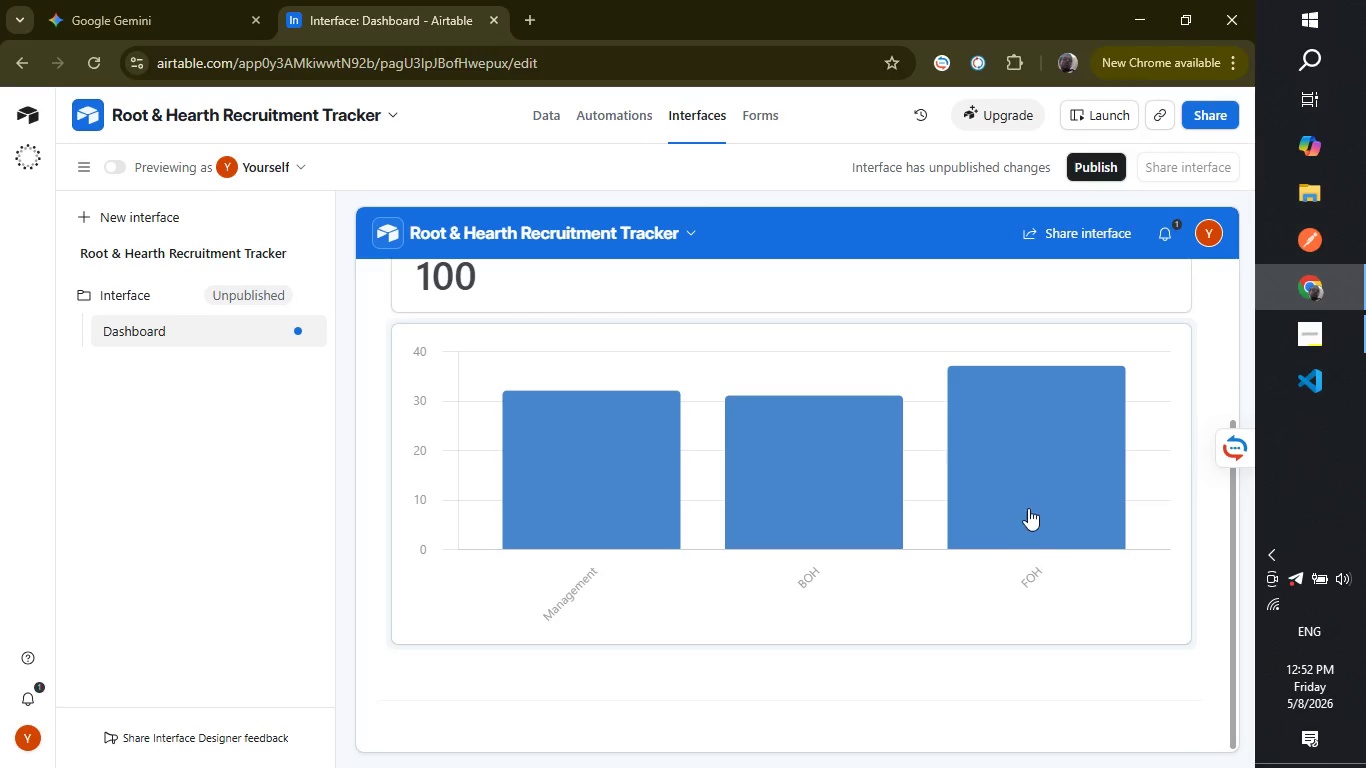 
left_click([1197, 475])
 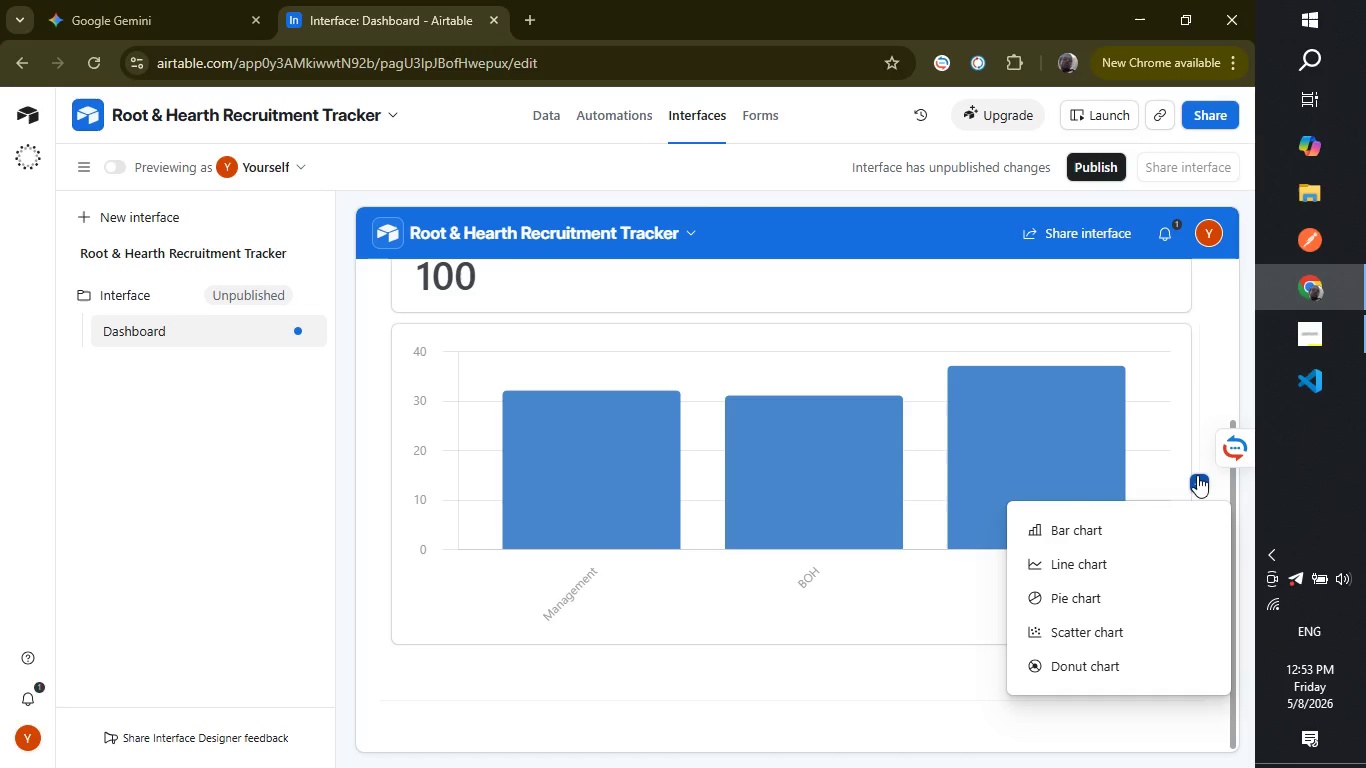 
wait(38.23)
 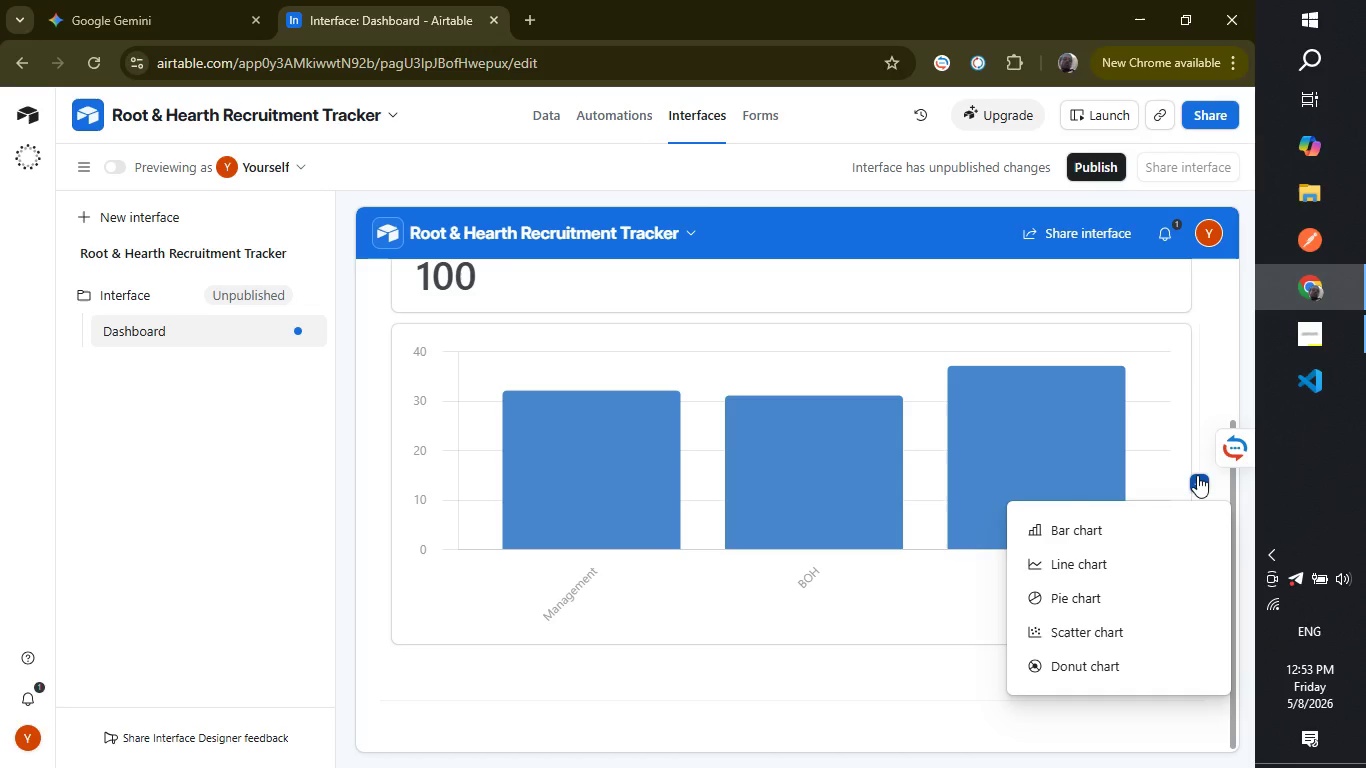 
left_click([866, 694])
 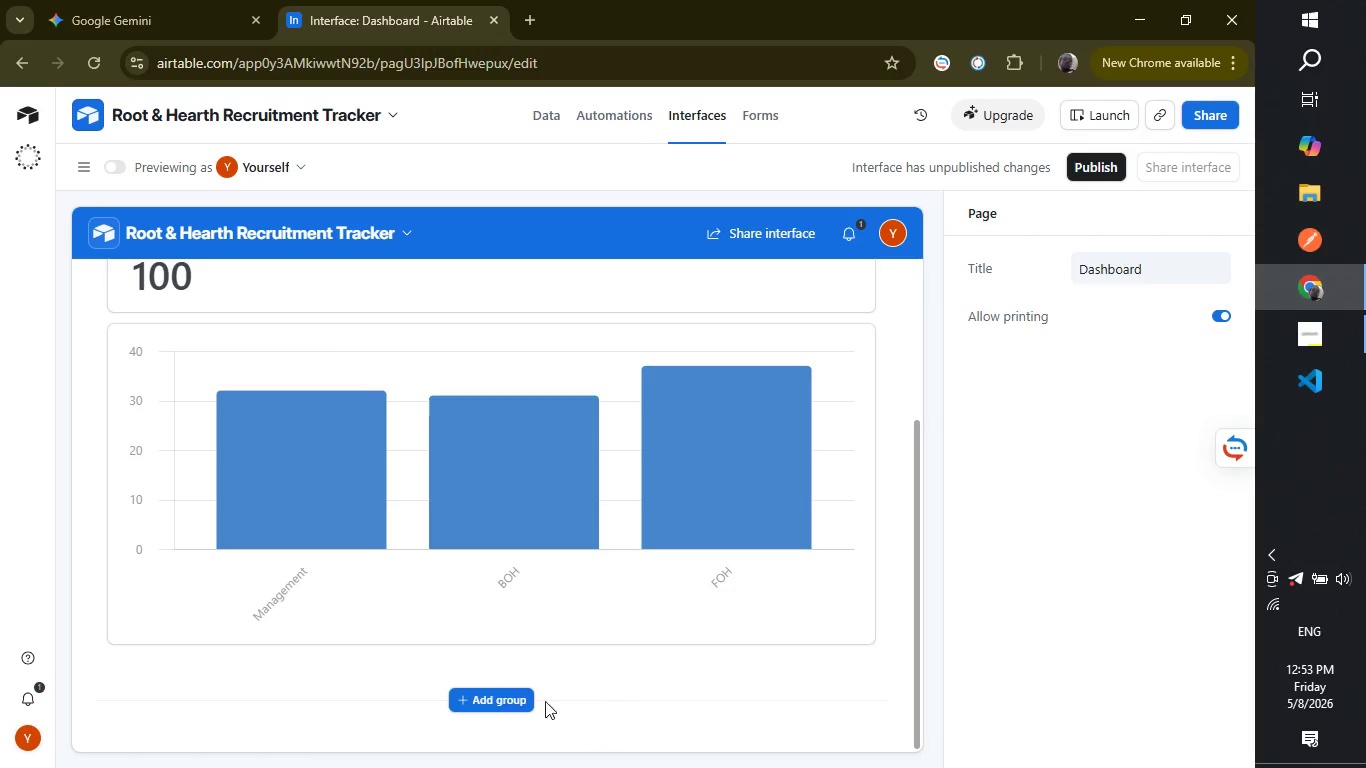 
left_click([499, 700])
 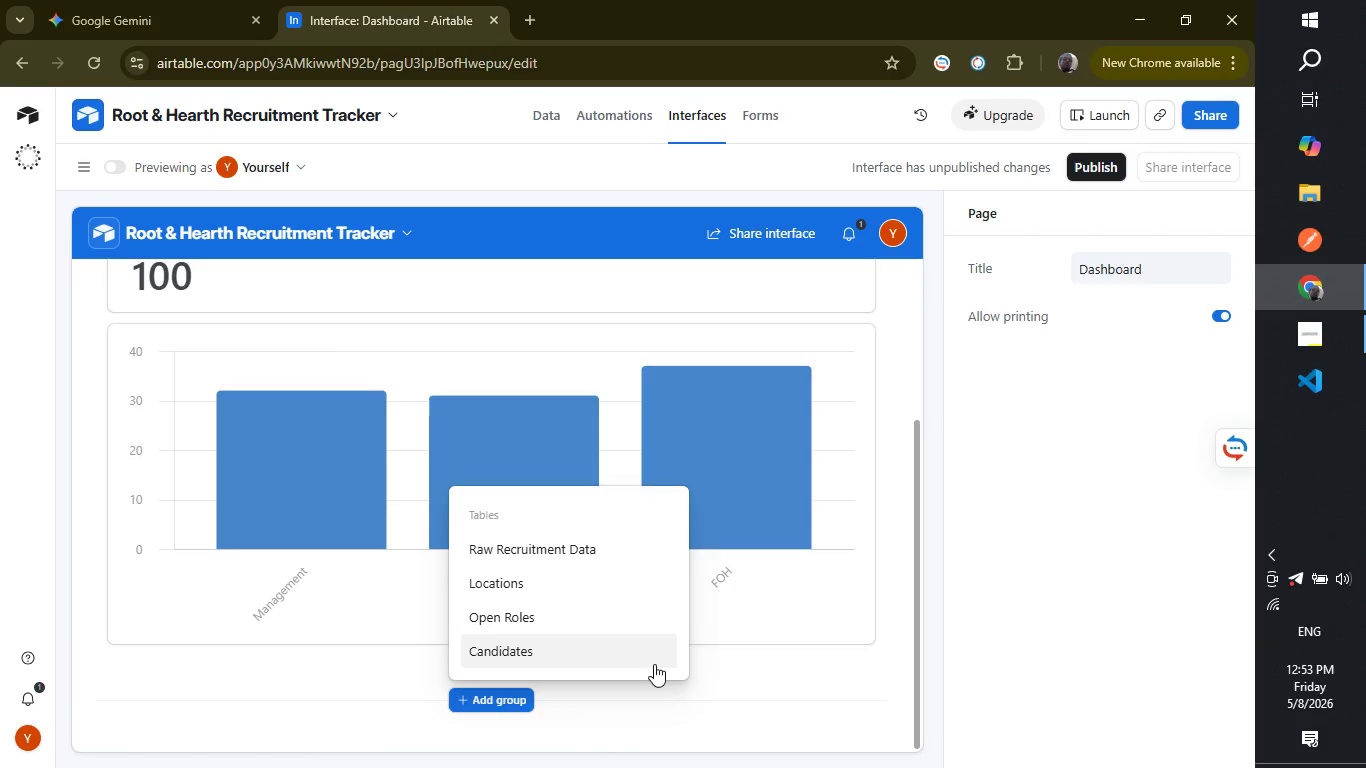 
wait(16.2)
 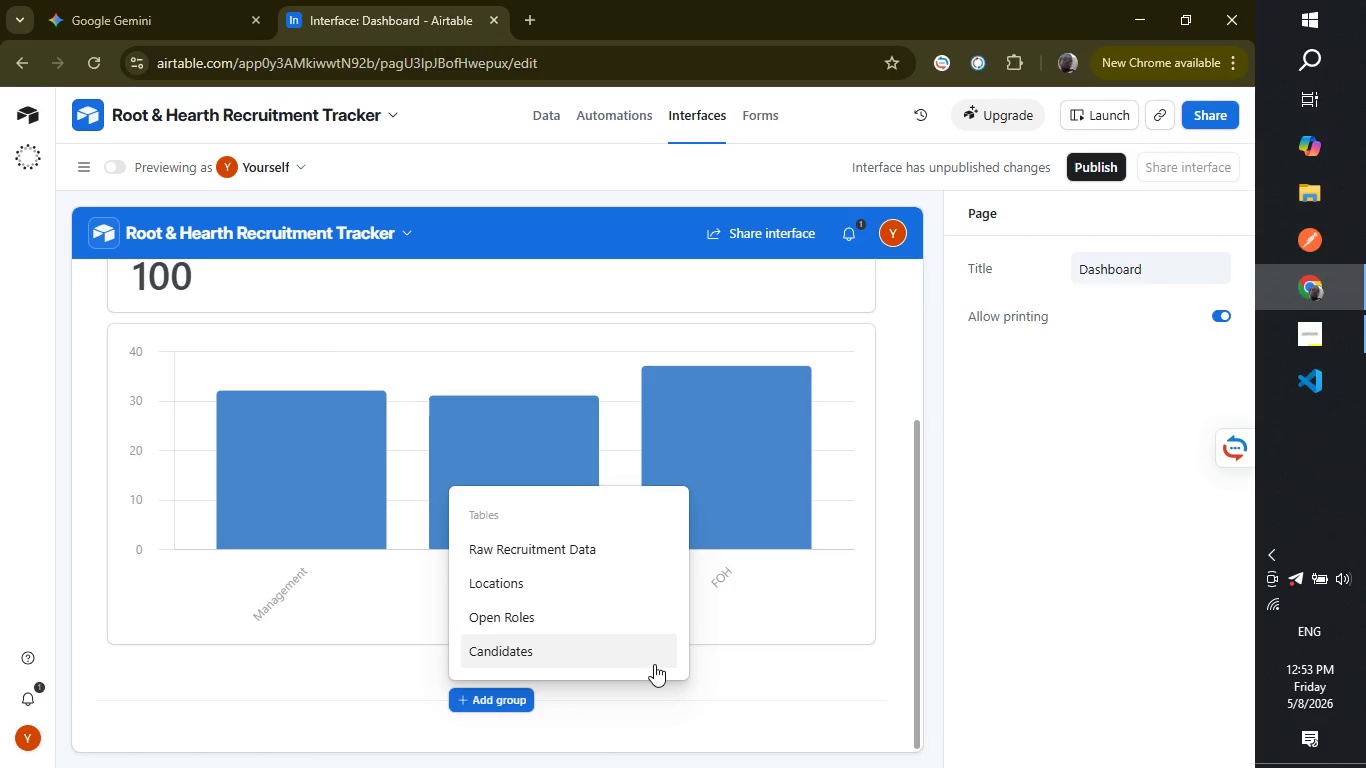 
left_click([578, 586])
 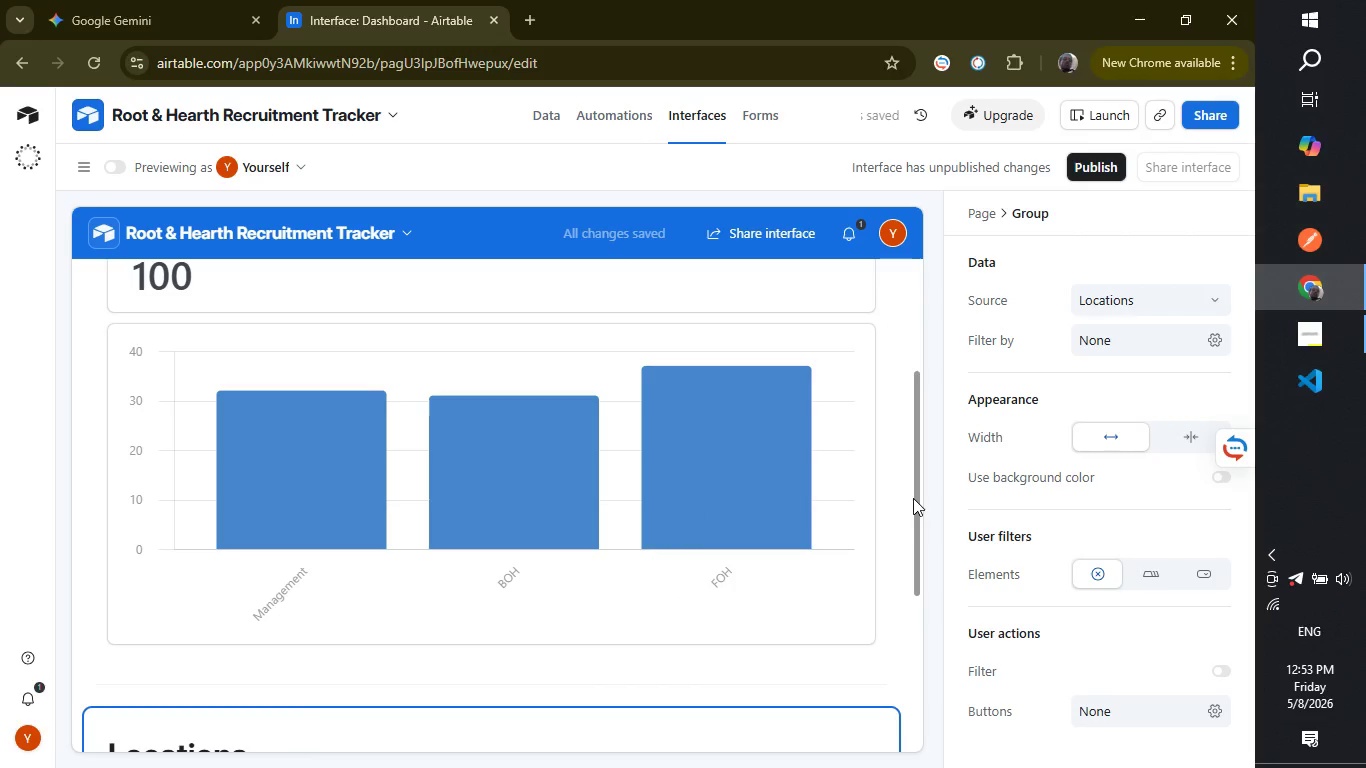 
left_click_drag(start_coordinate=[916, 497], to_coordinate=[920, 613])
 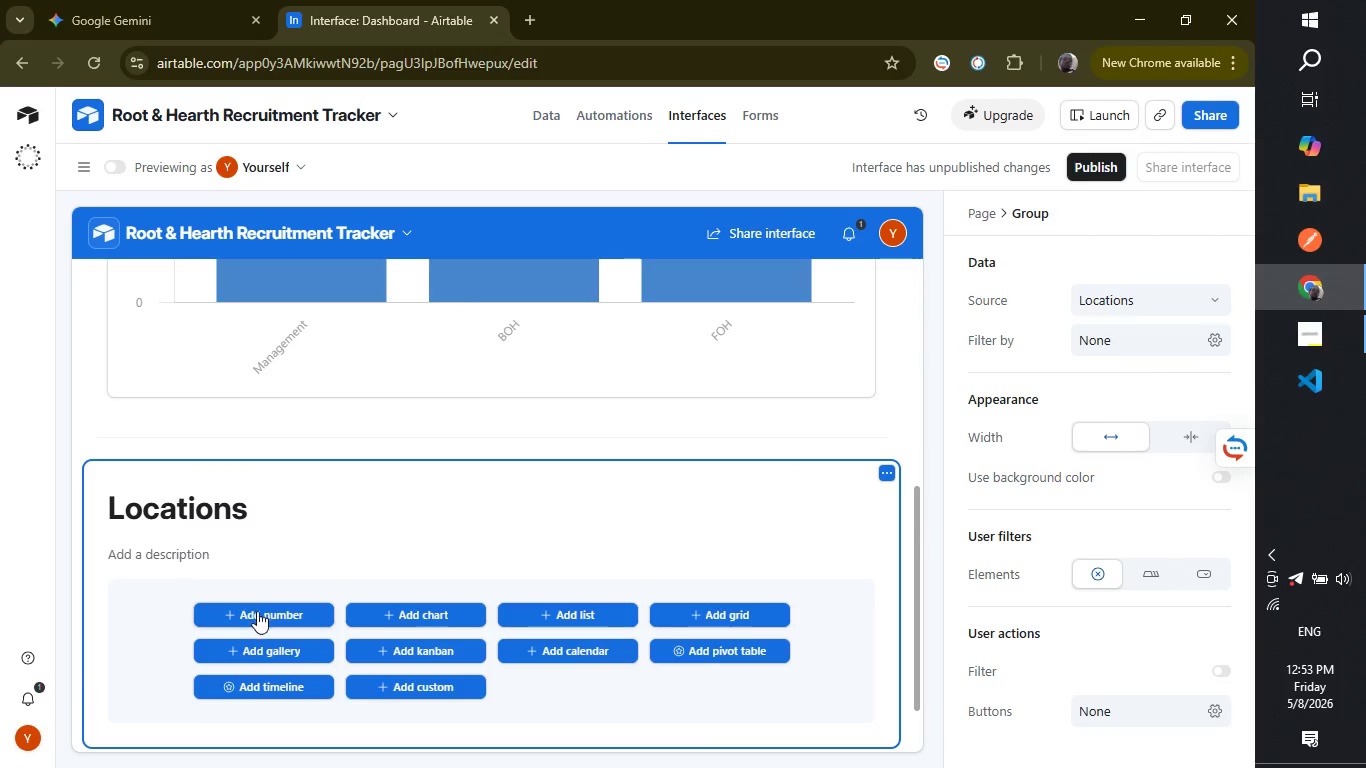 
left_click([257, 611])
 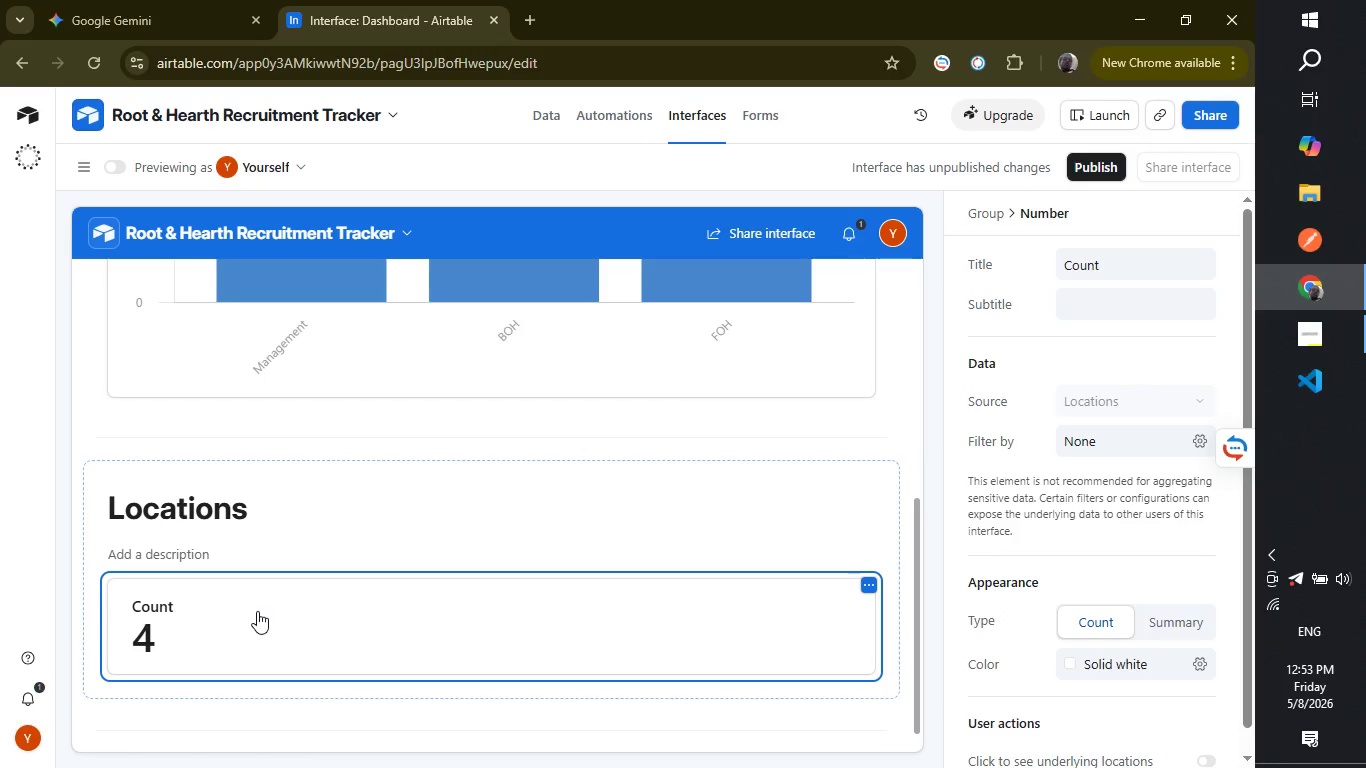 
wait(23.42)
 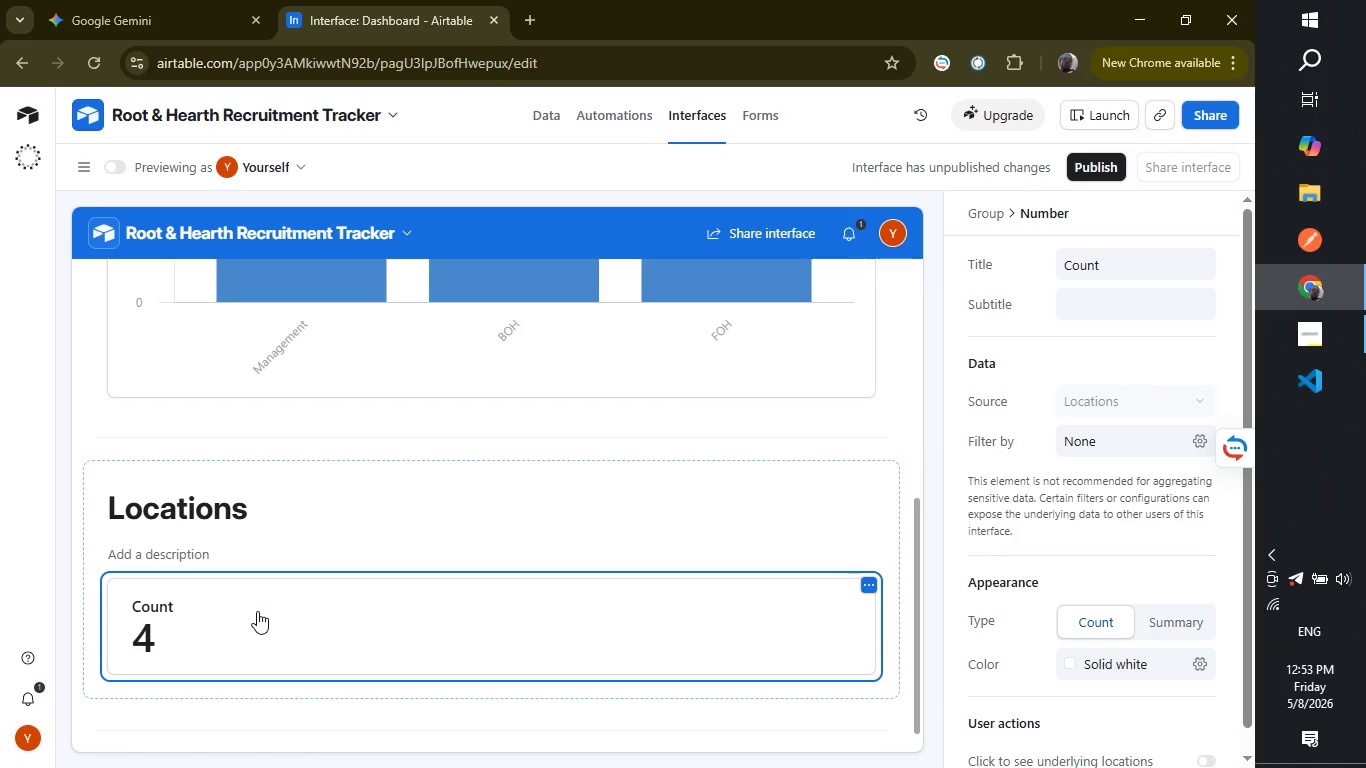 
left_click_drag(start_coordinate=[1246, 571], to_coordinate=[1259, 536])
 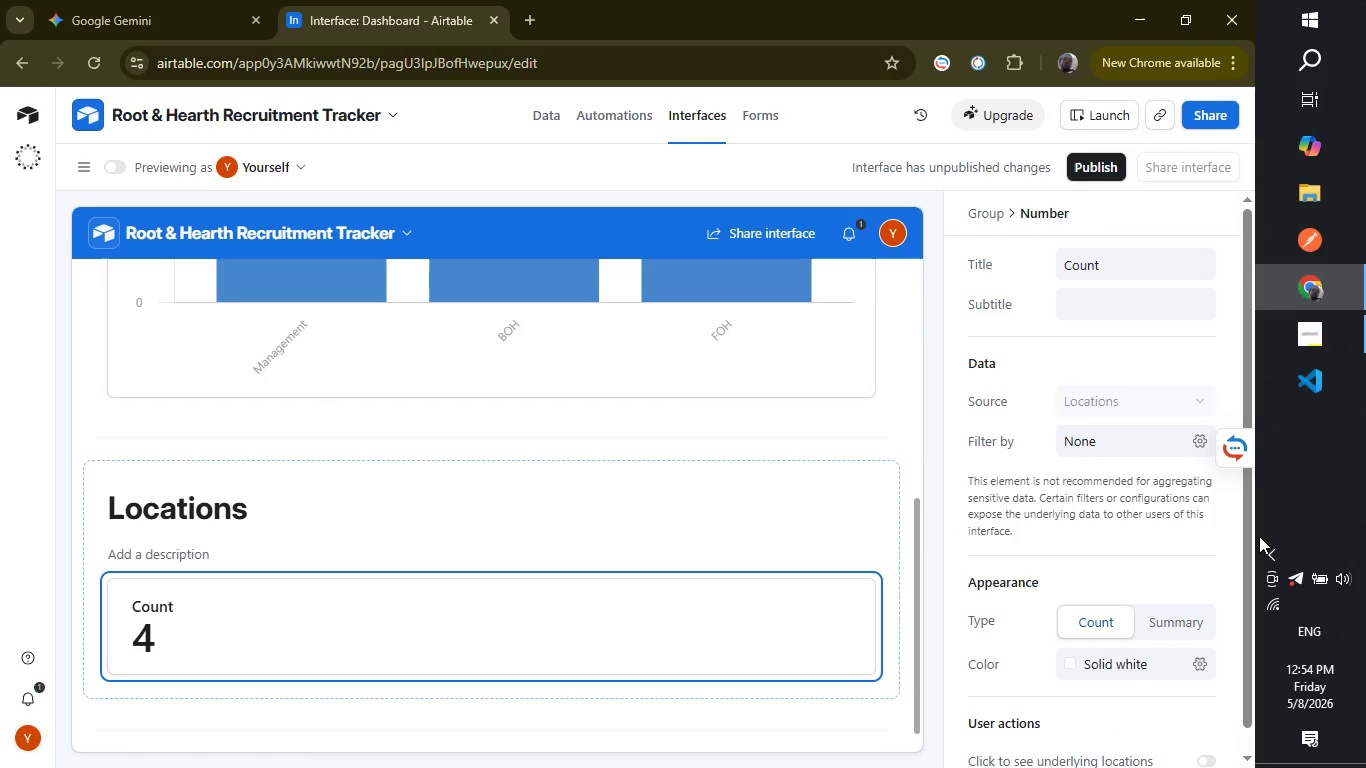 
wait(6.67)
 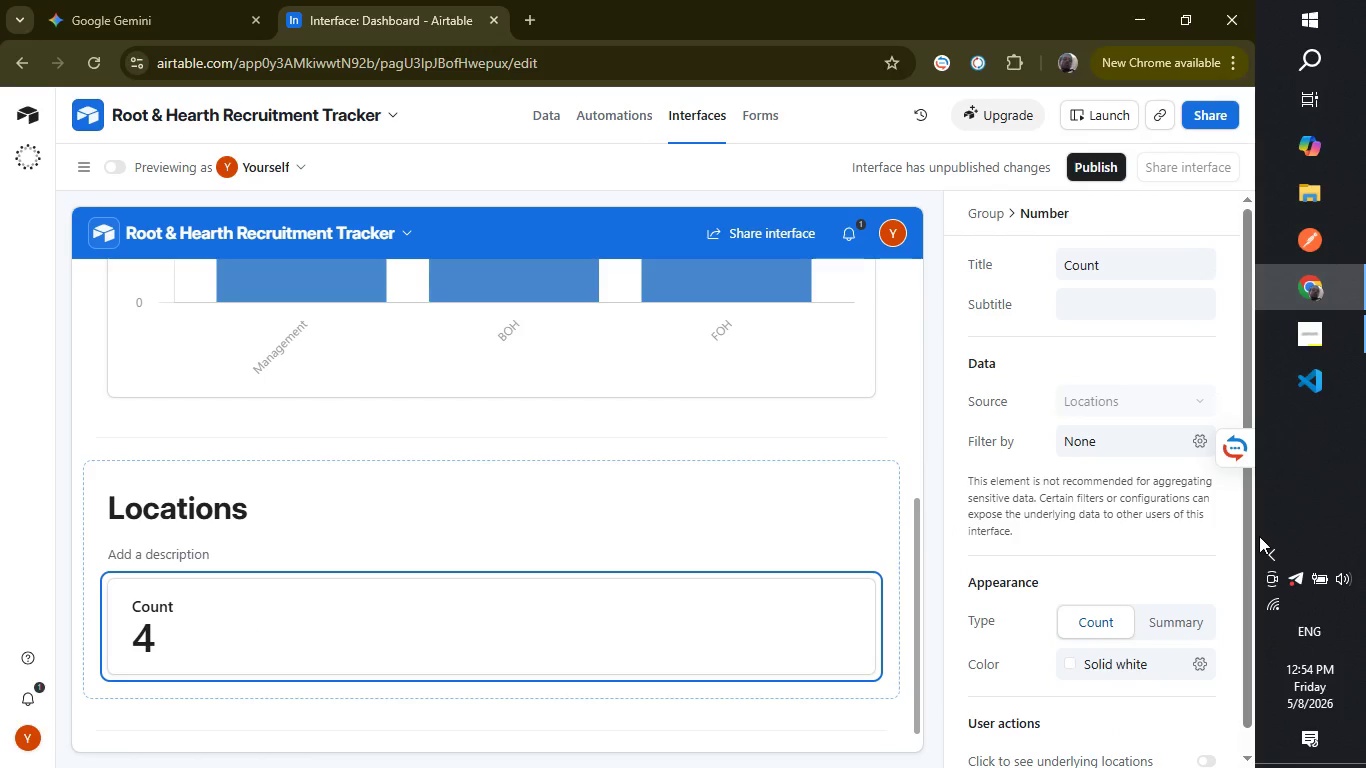 
left_click([1176, 403])
 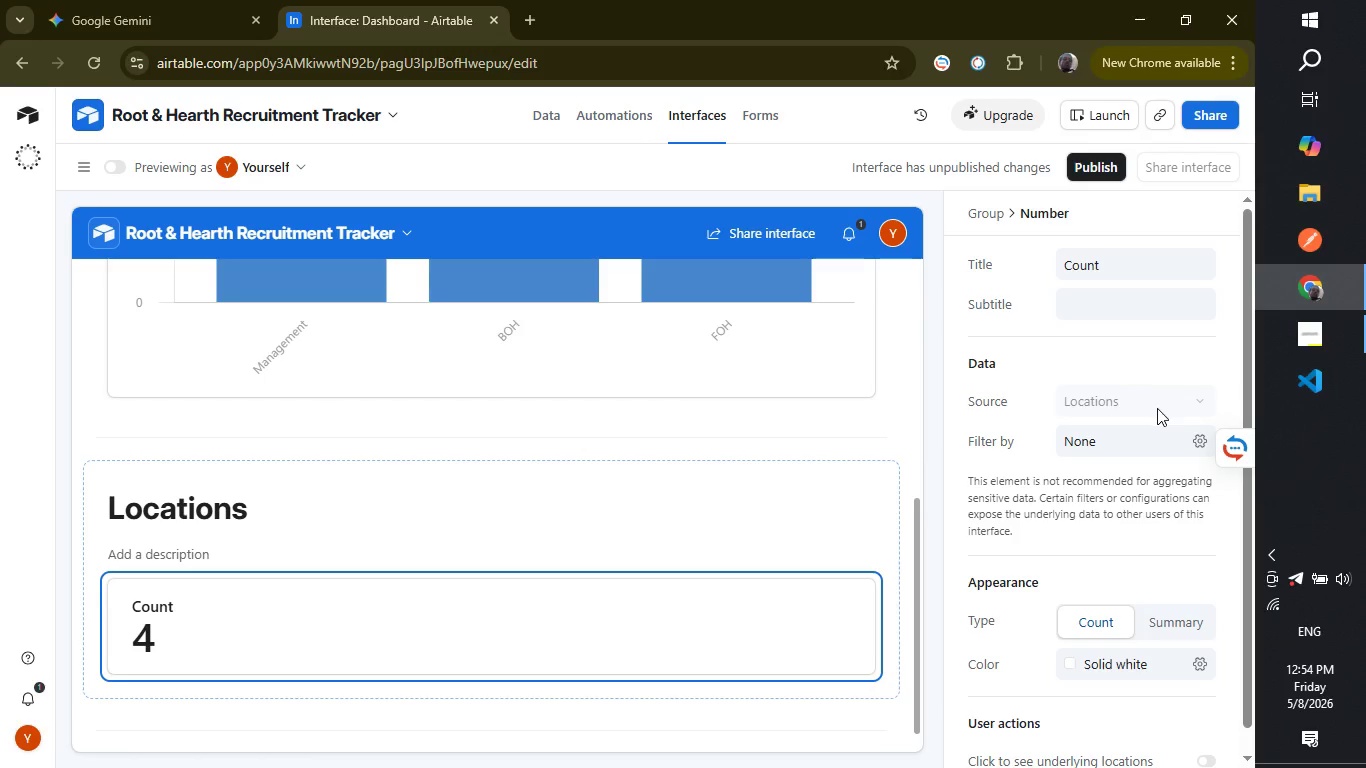 
wait(13.0)
 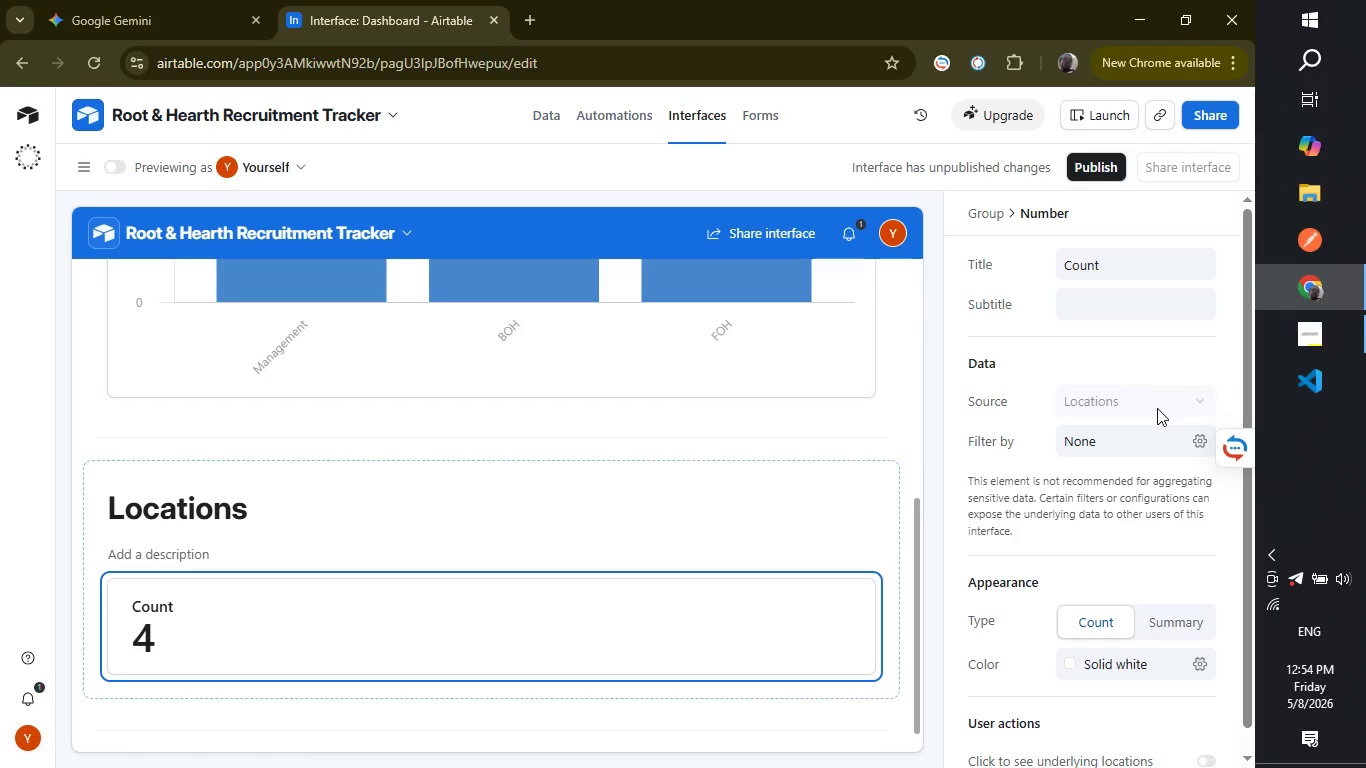 
left_click([1145, 437])
 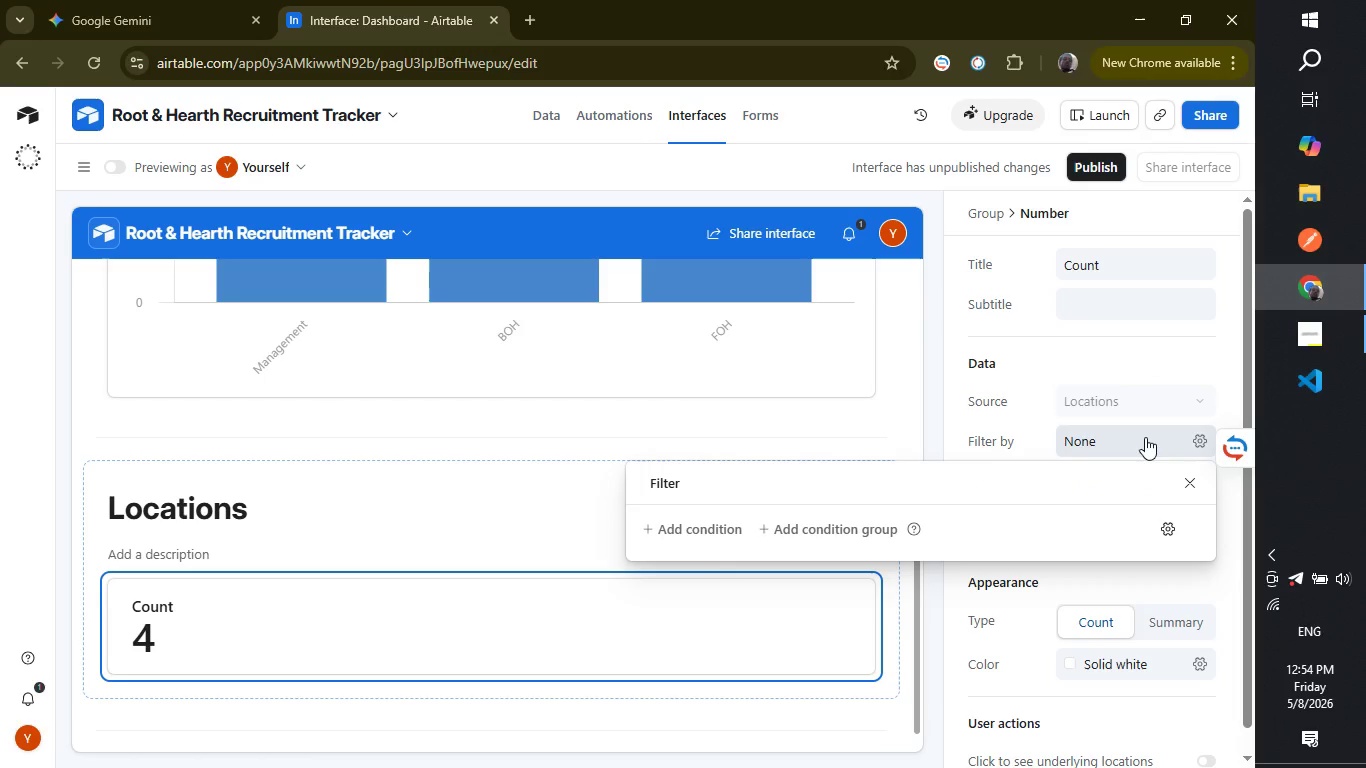 
wait(8.12)
 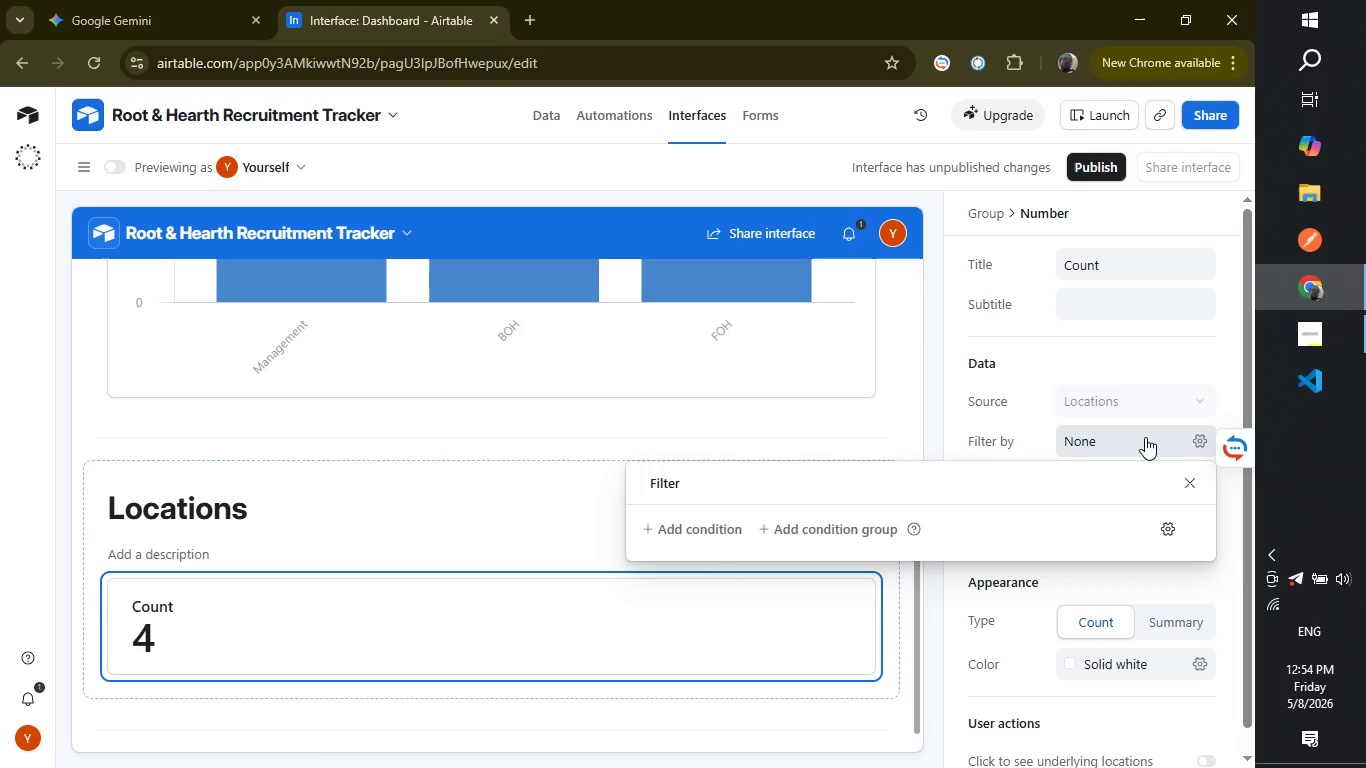 
left_click([1145, 350])
 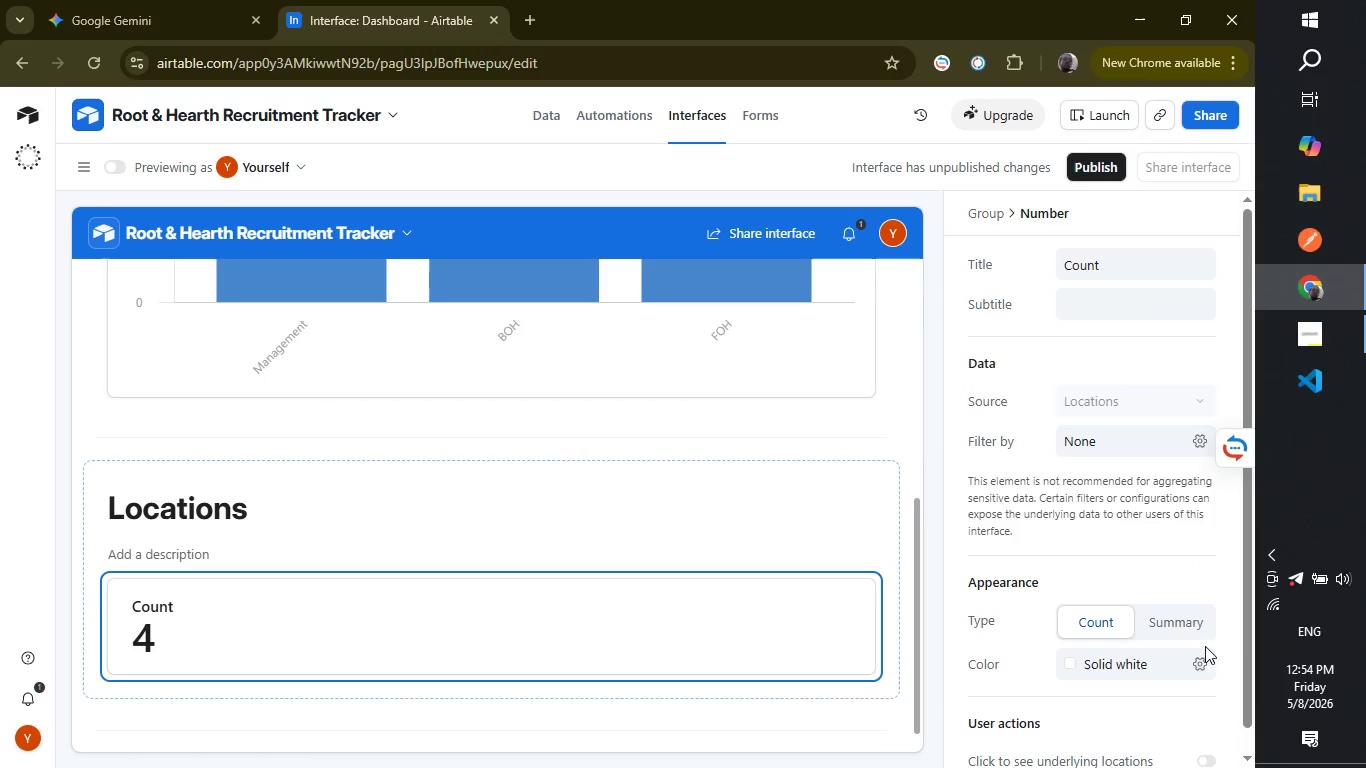 
wait(10.41)
 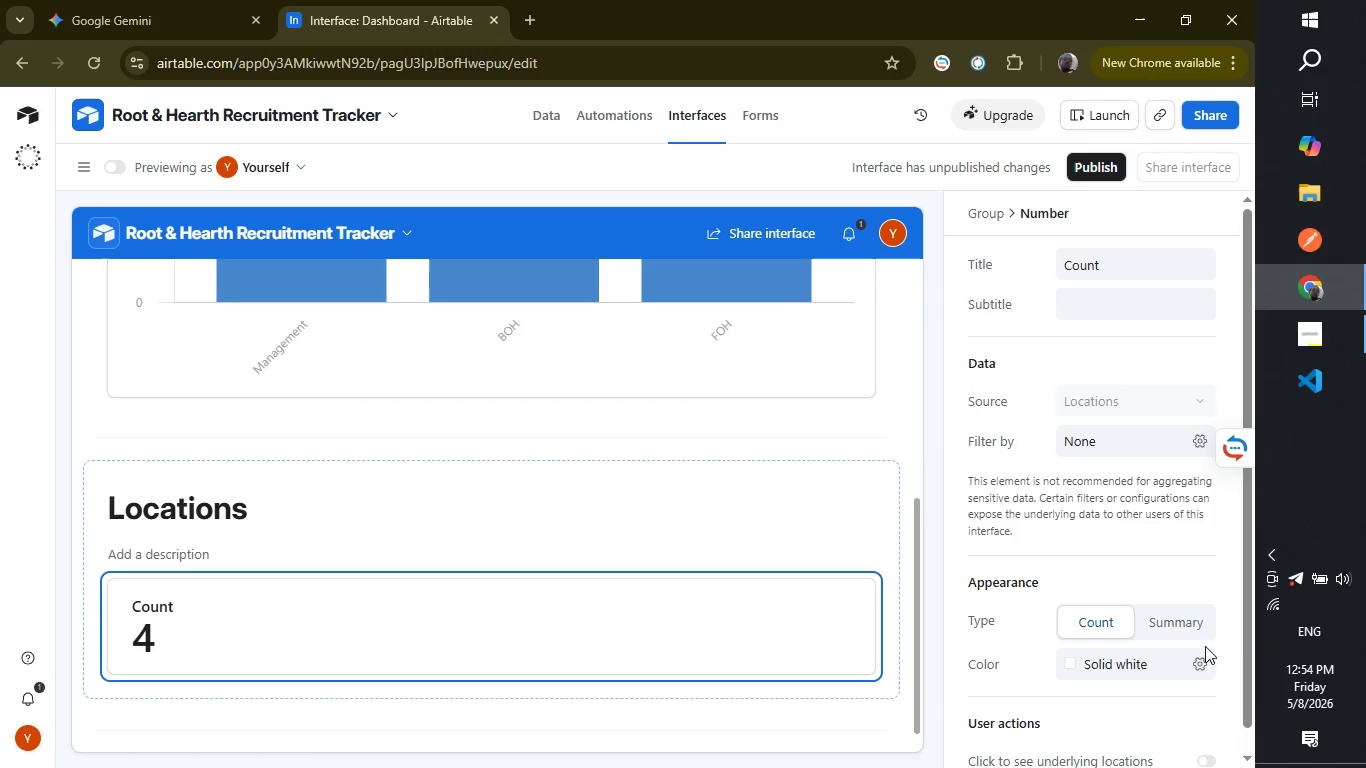 
left_click([1179, 620])
 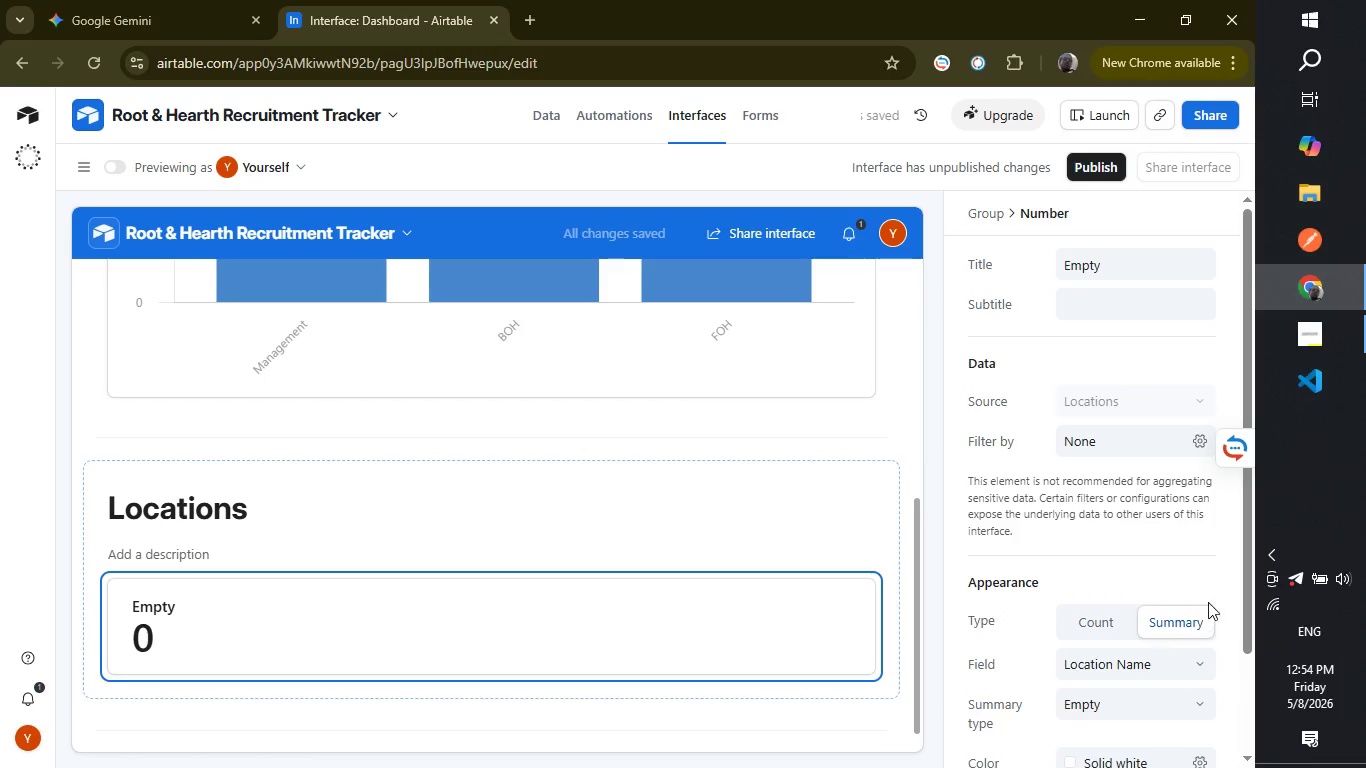 
left_click_drag(start_coordinate=[1250, 599], to_coordinate=[1250, 578])
 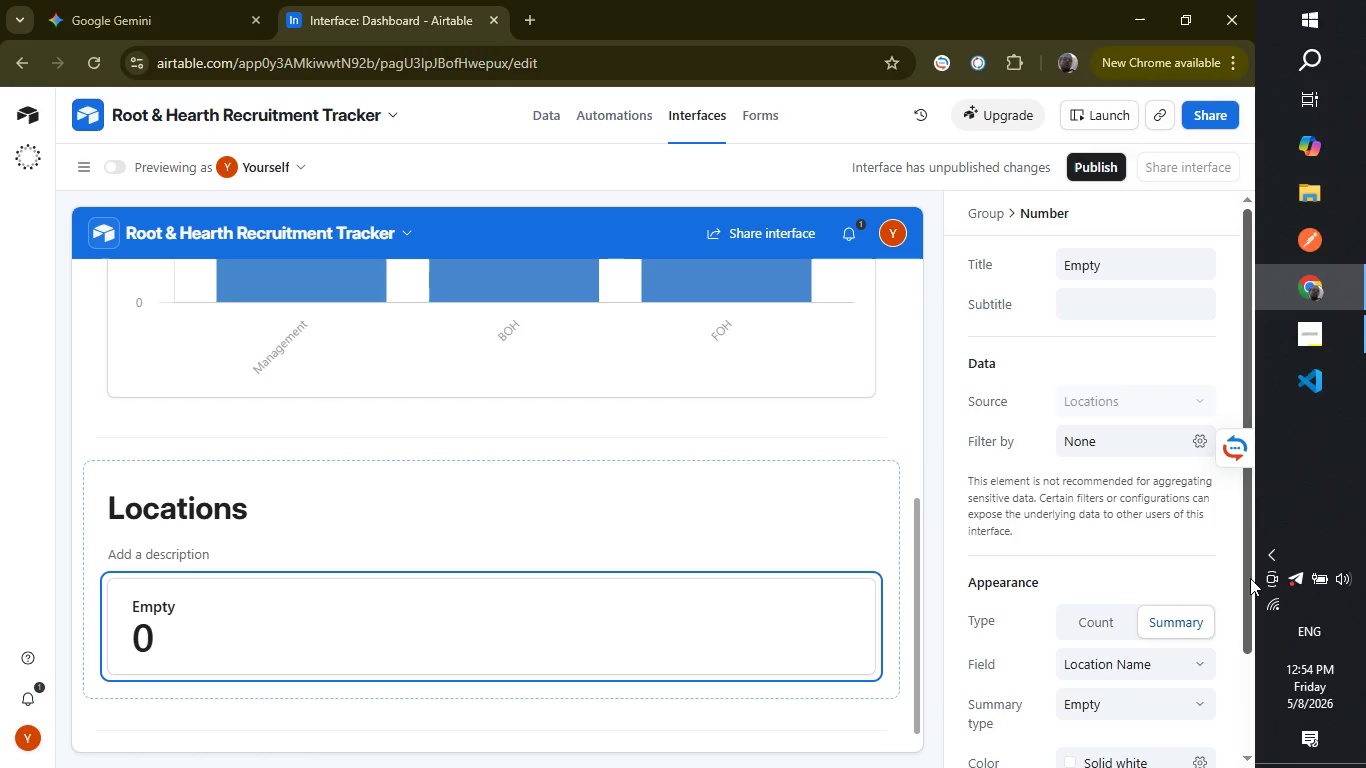 
left_click_drag(start_coordinate=[1250, 578], to_coordinate=[1243, 677])
 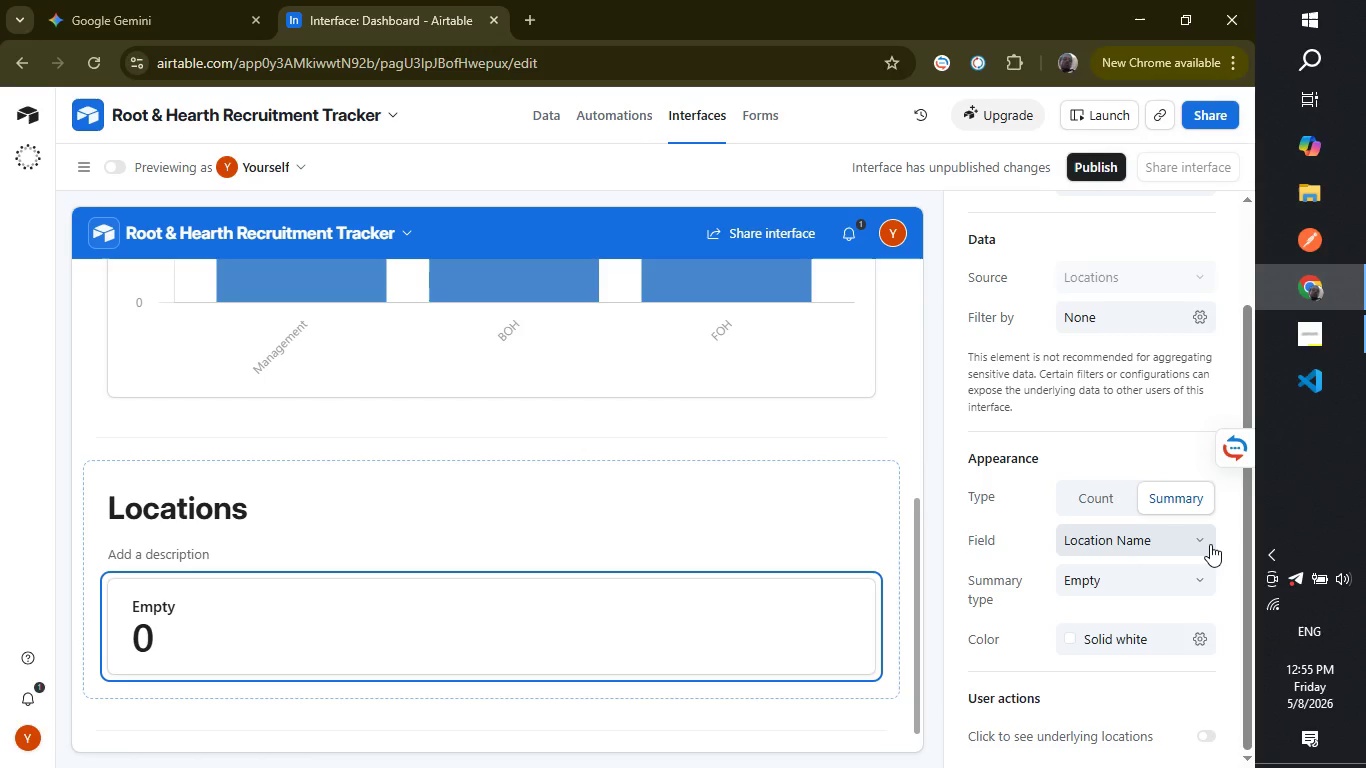 
left_click([1210, 544])
 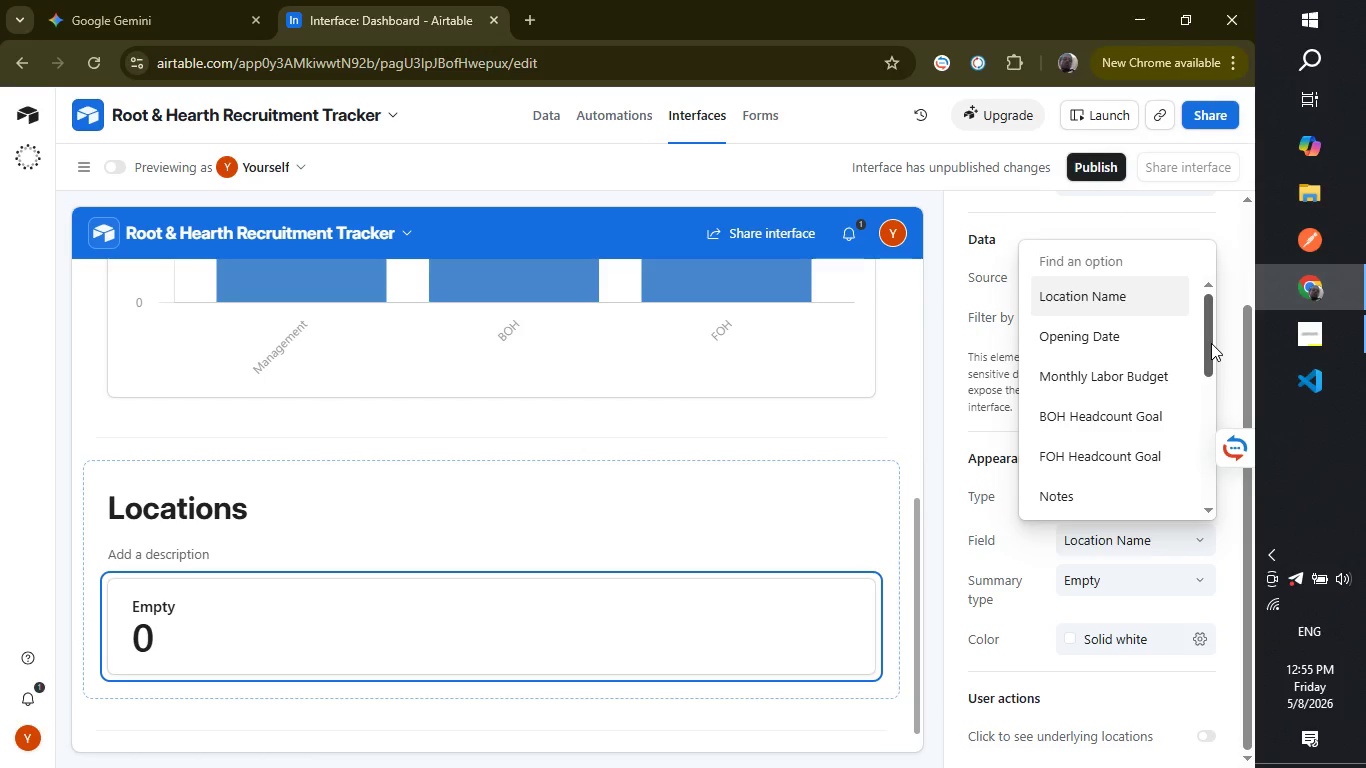 
wait(6.55)
 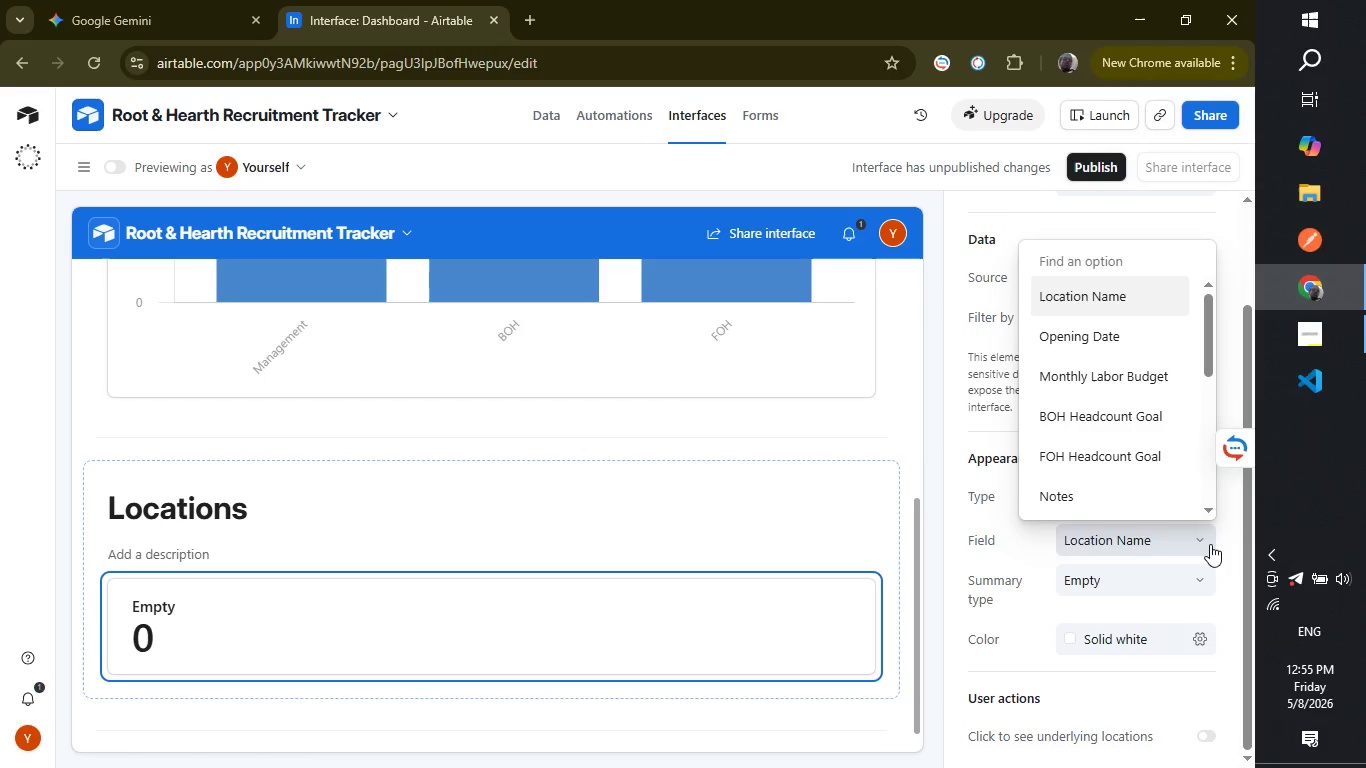 
left_click_drag(start_coordinate=[1212, 345], to_coordinate=[1204, 404])
 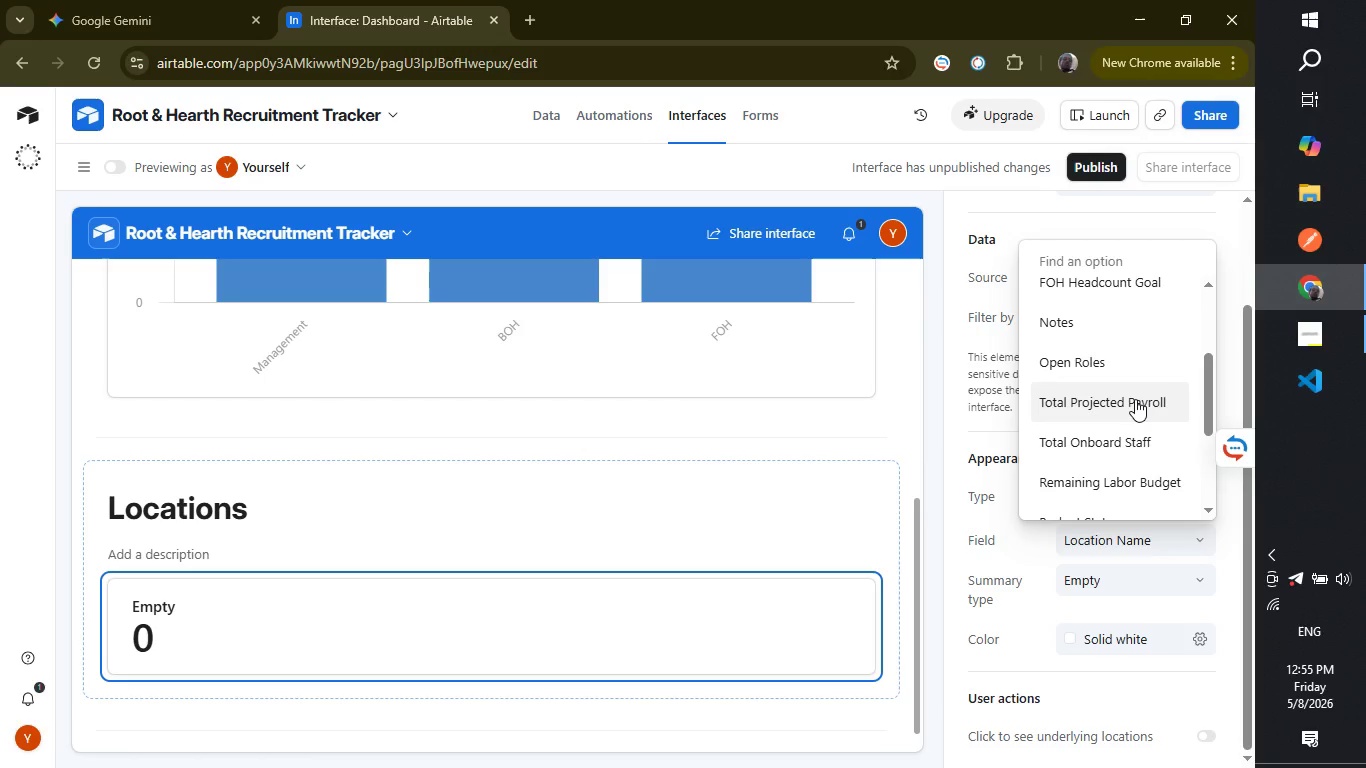 
left_click([1135, 399])
 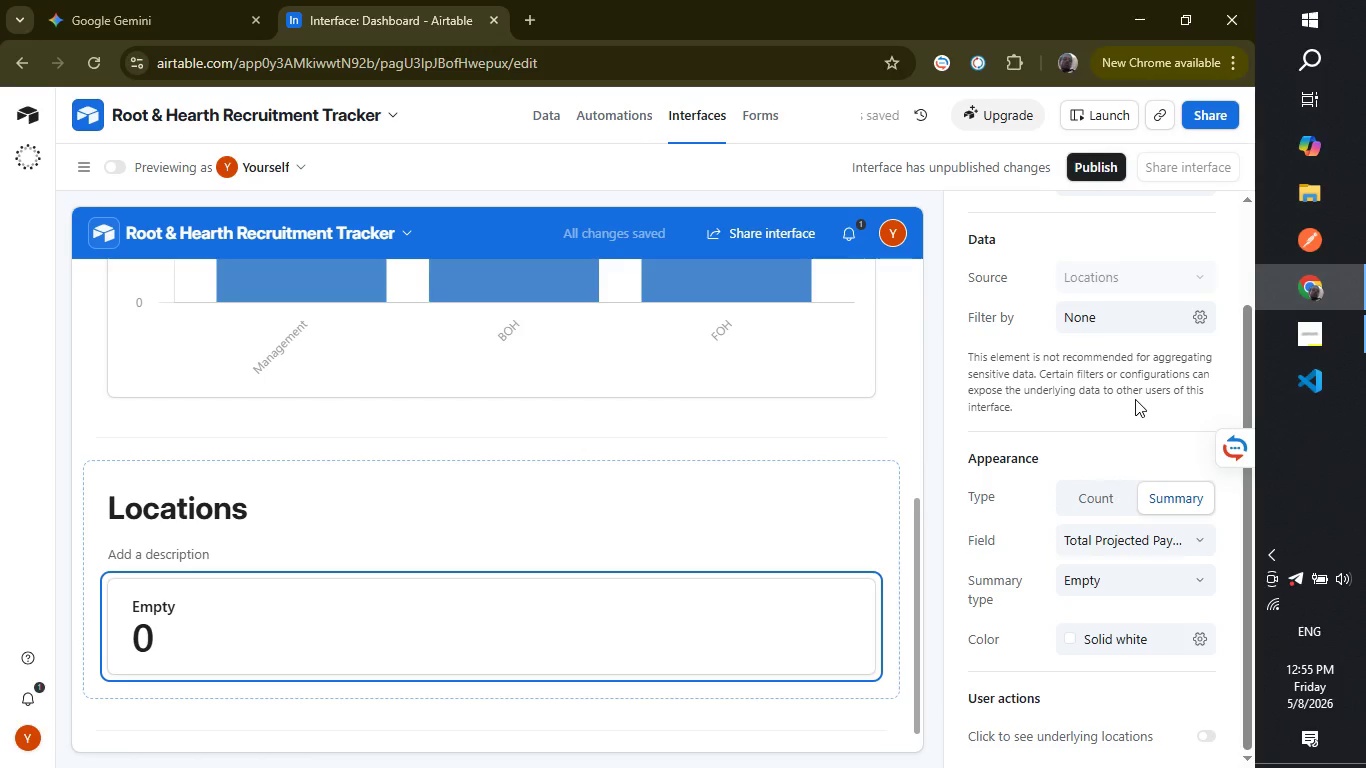 
wait(8.16)
 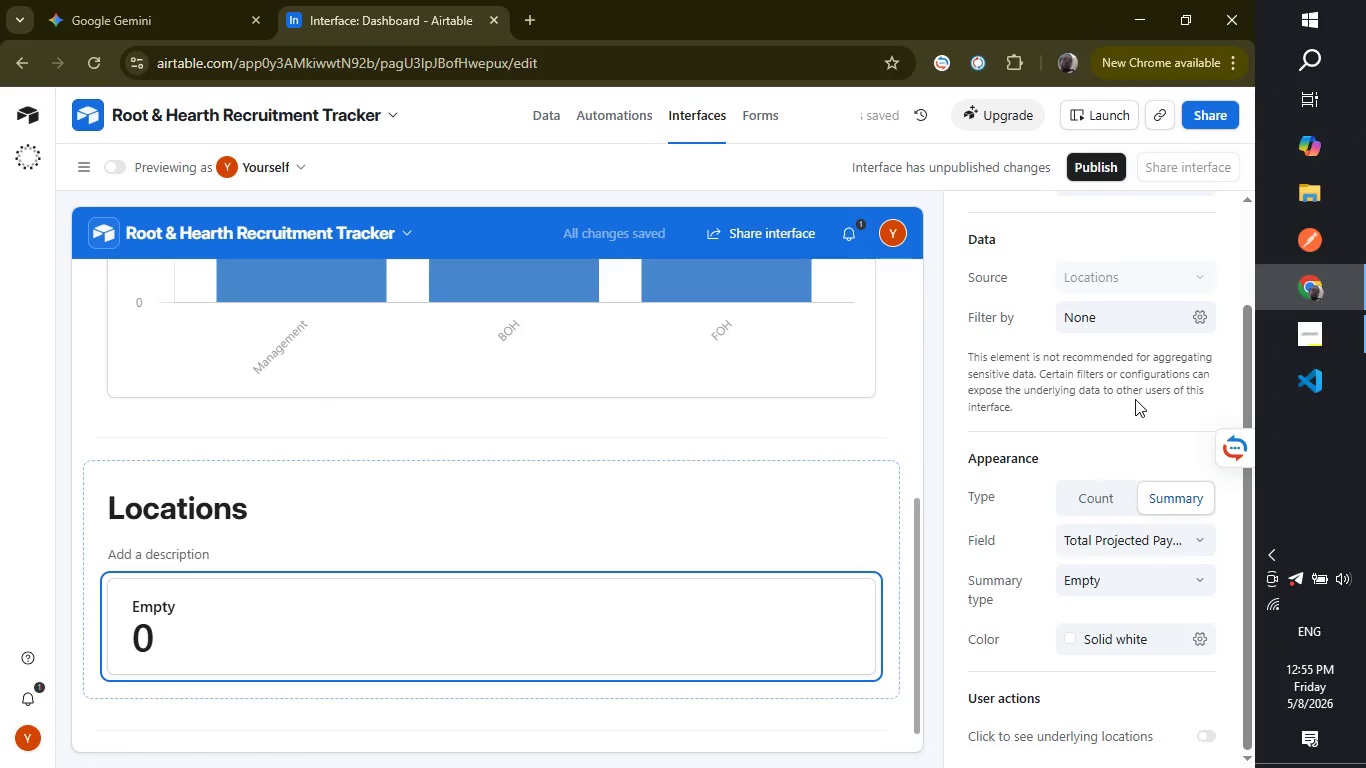 
left_click([1082, 486])
 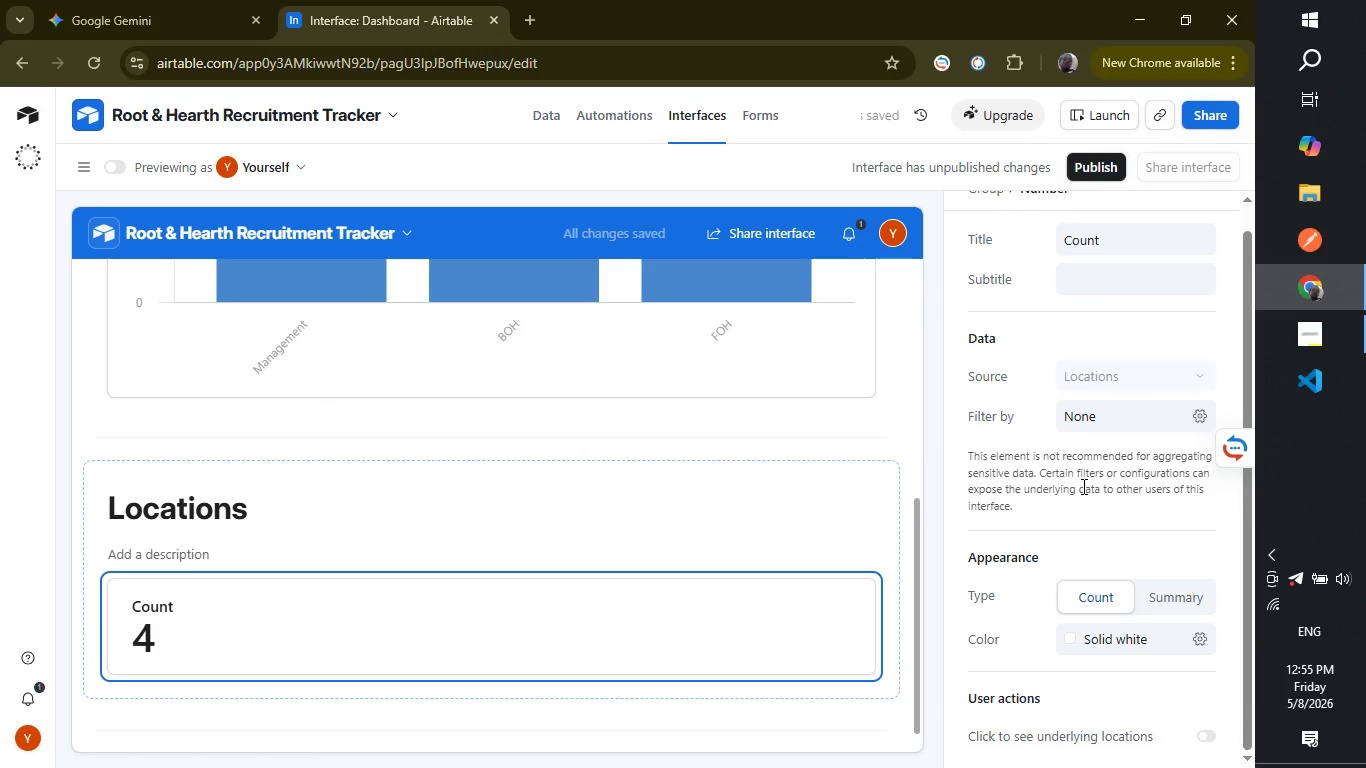 
wait(5.3)
 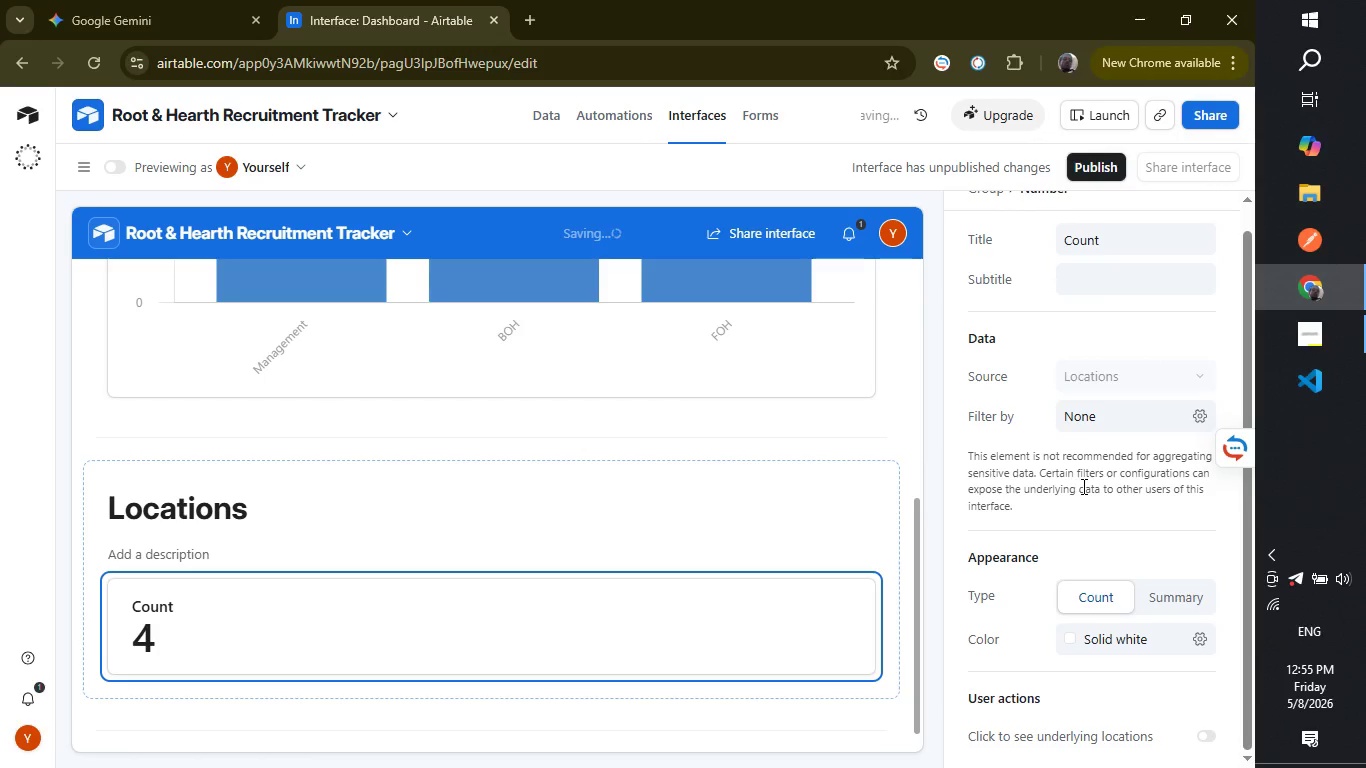 
left_click([1165, 598])
 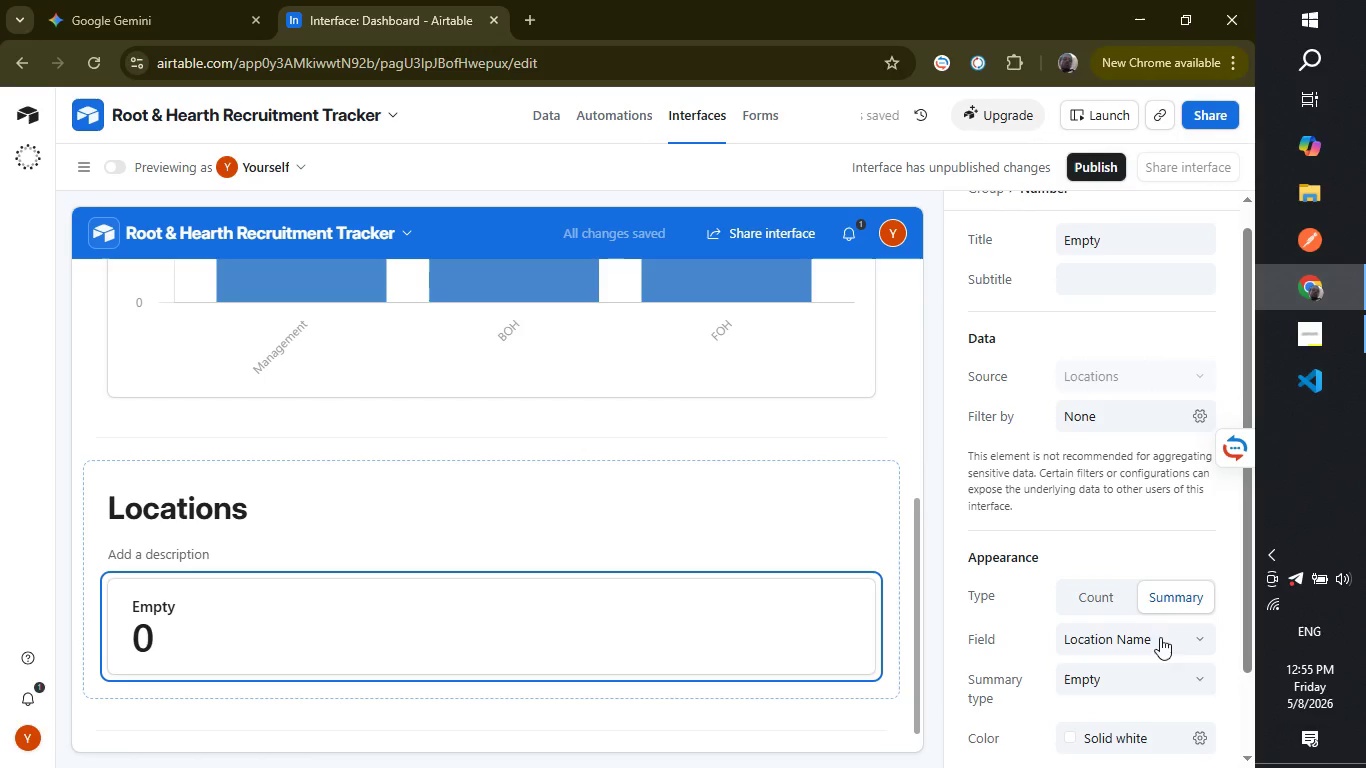 
left_click([1157, 628])
 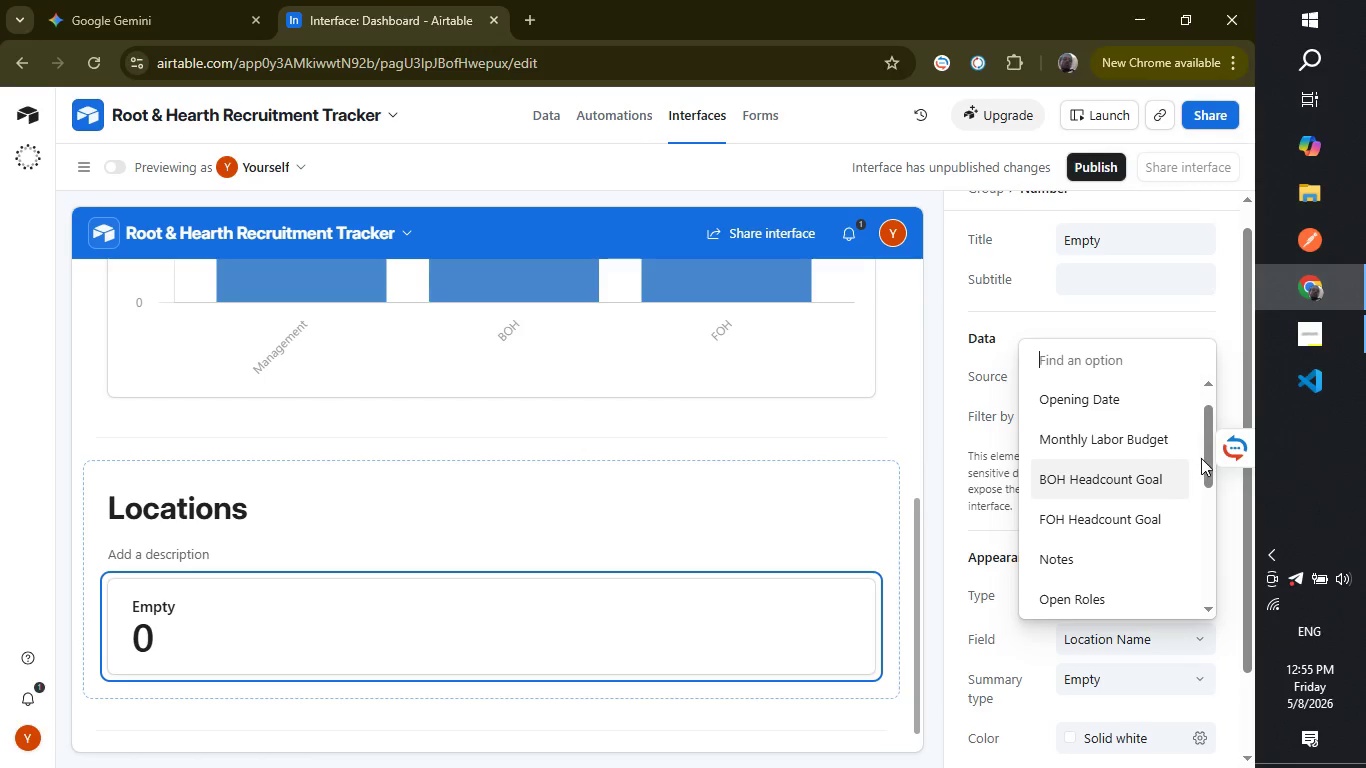 
left_click_drag(start_coordinate=[1206, 464], to_coordinate=[1203, 510])
 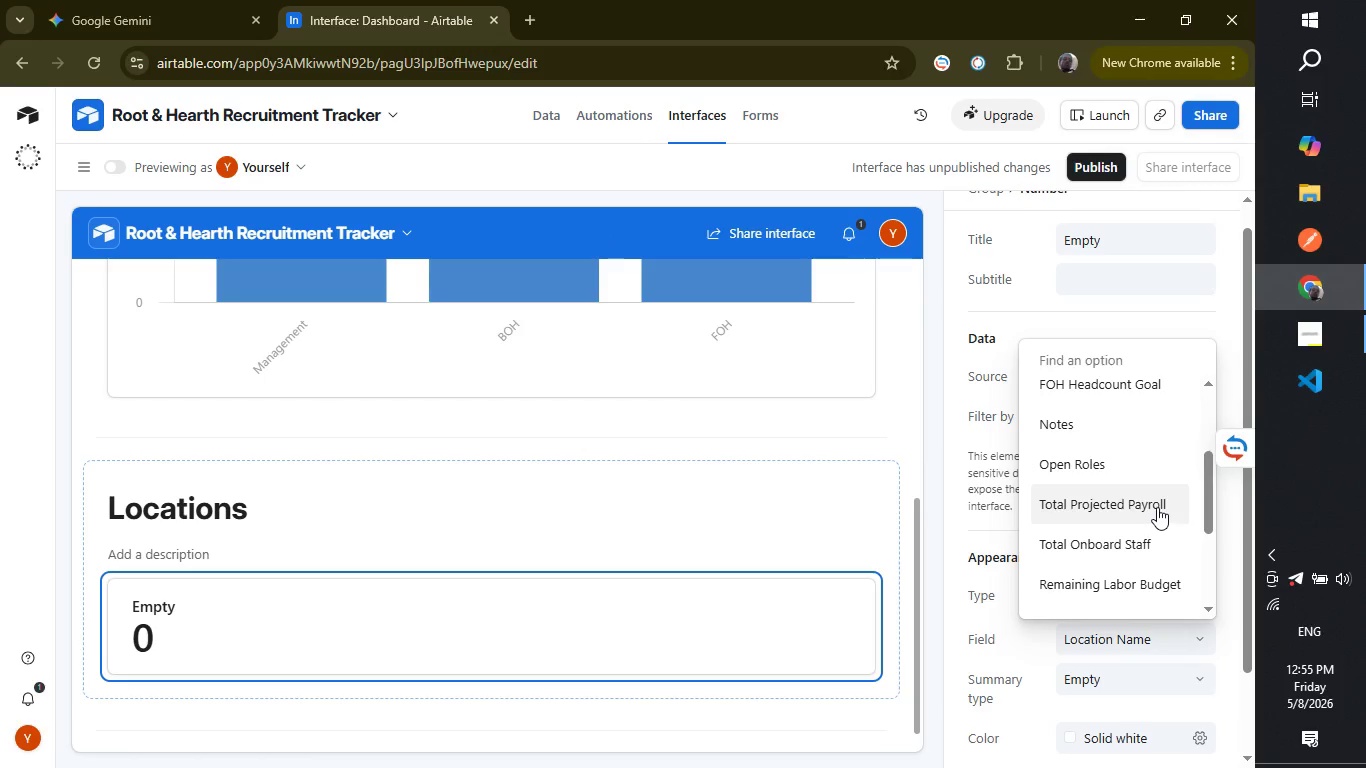 
left_click([1157, 507])
 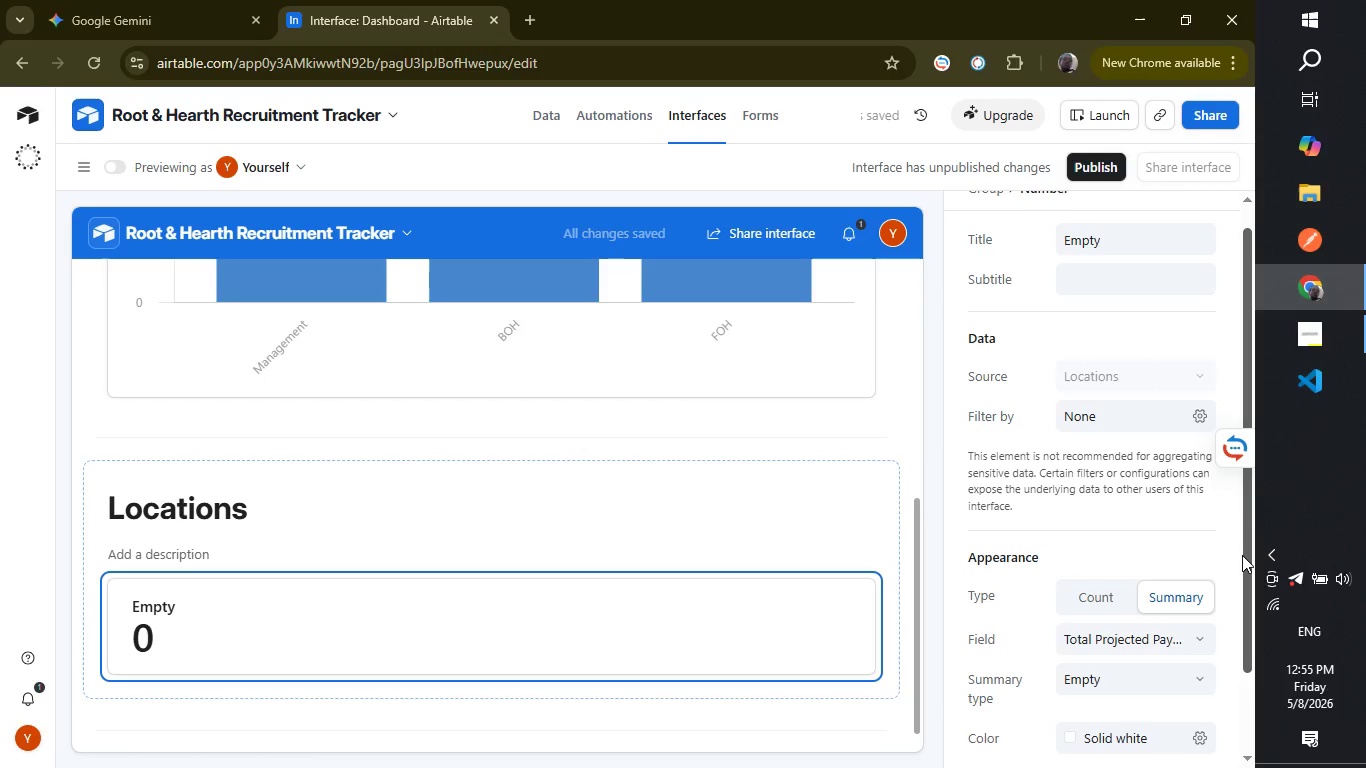 
left_click_drag(start_coordinate=[1242, 555], to_coordinate=[1234, 732])
 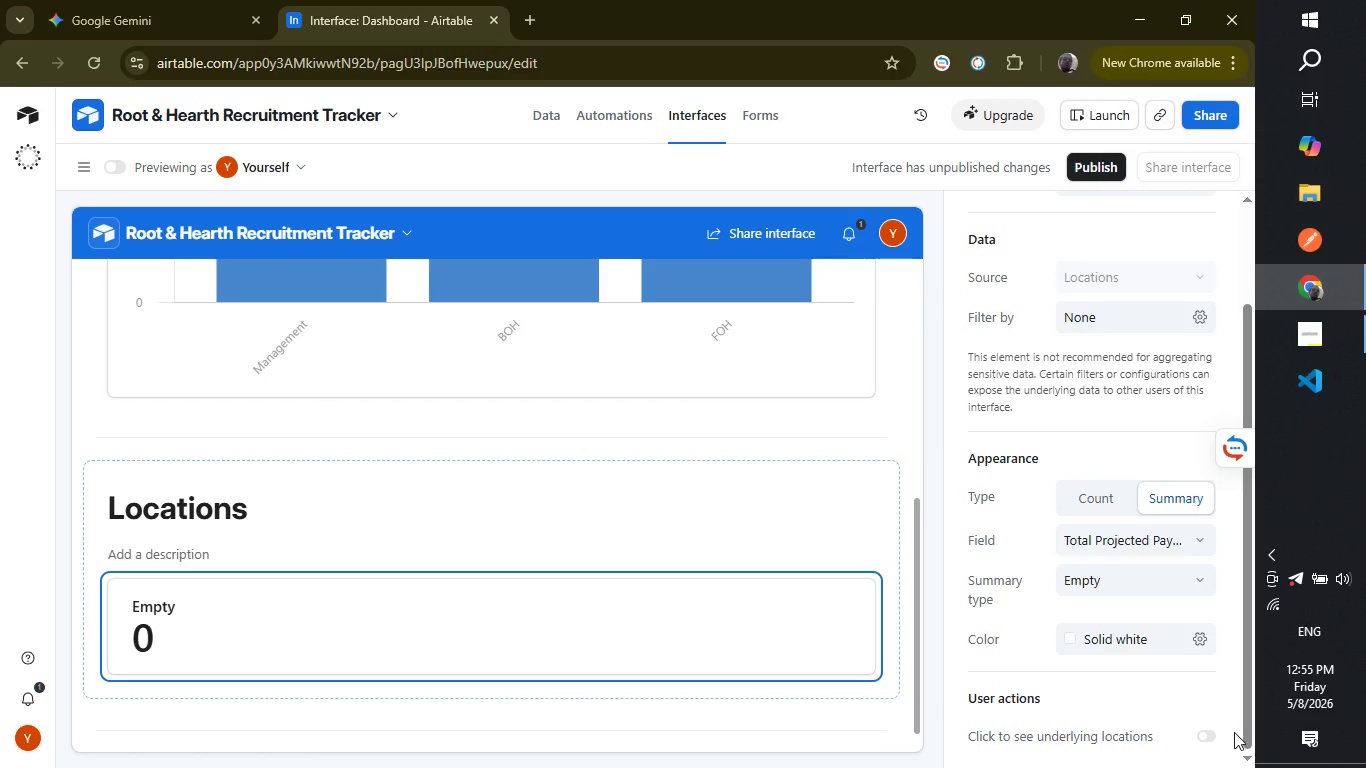 
wait(6.88)
 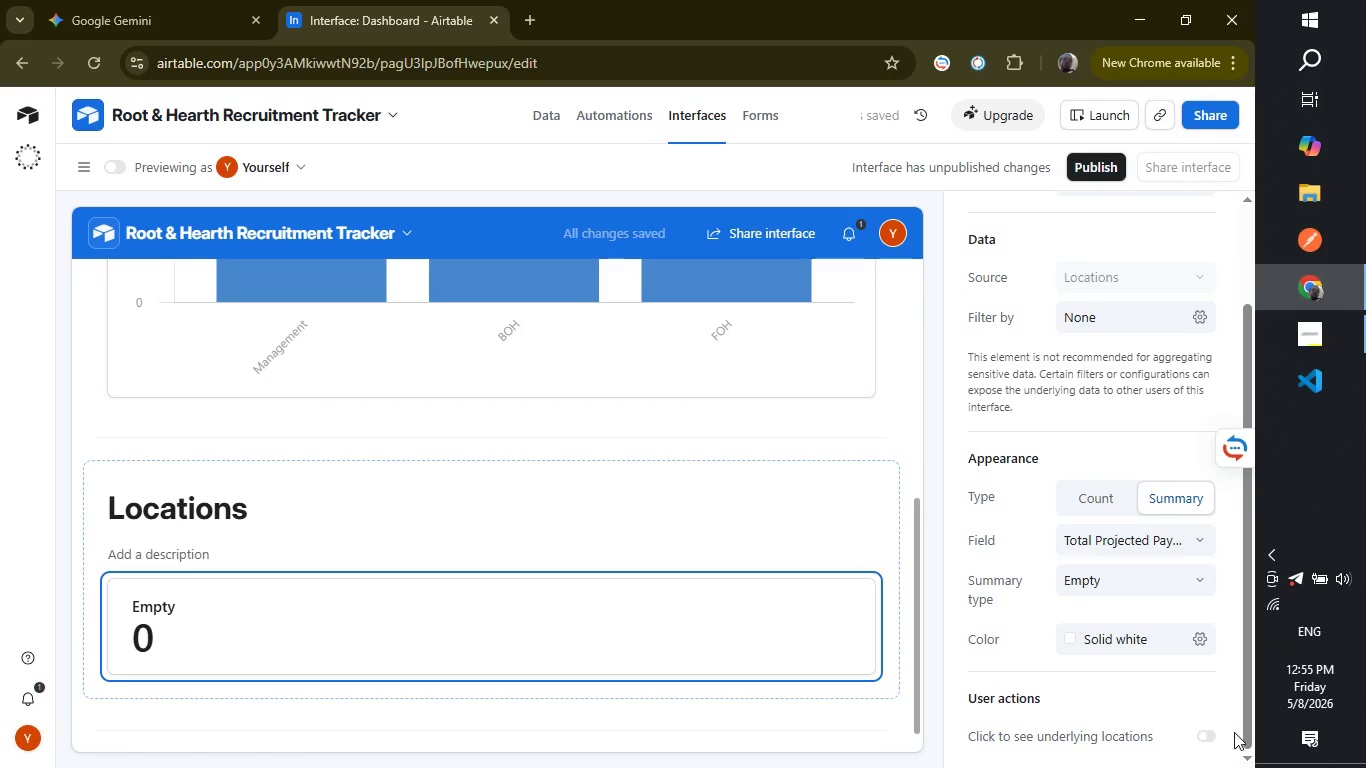 
left_click([1193, 740])
 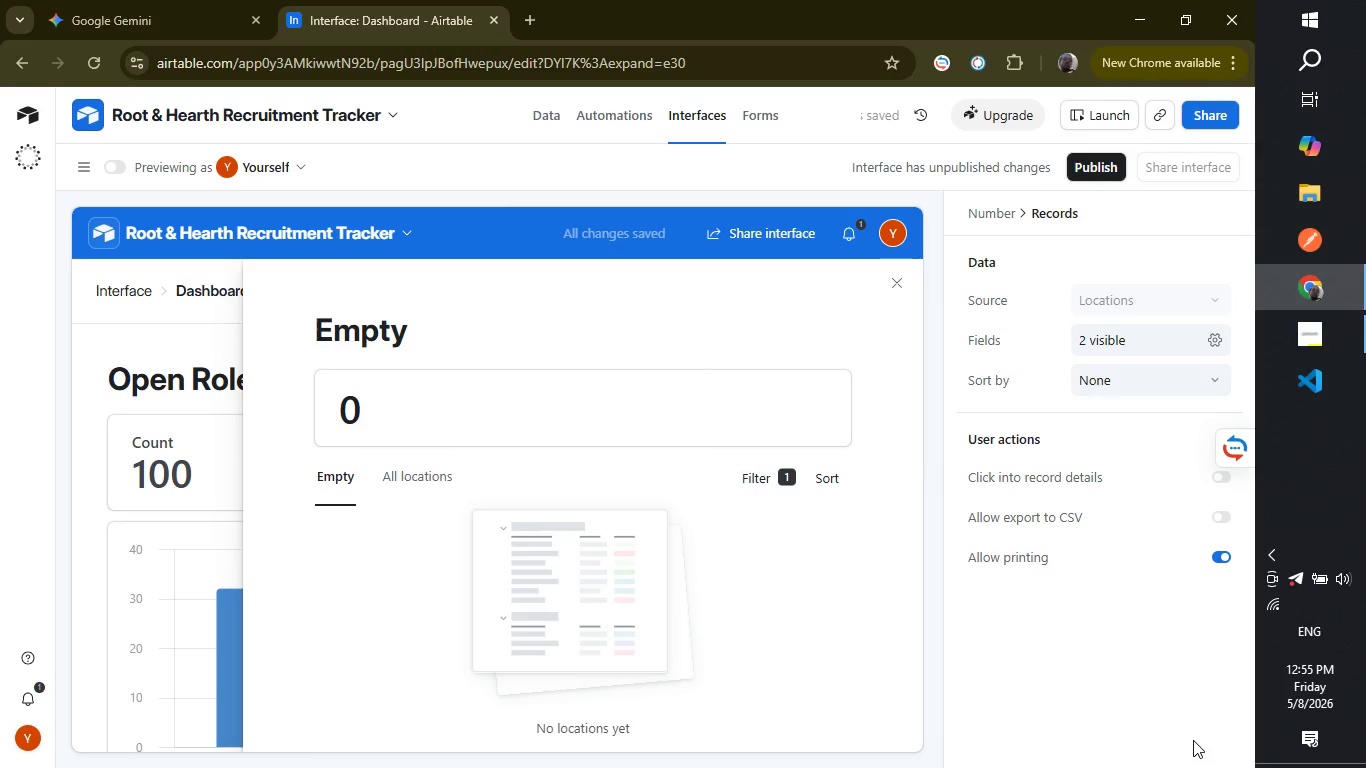 
wait(8.03)
 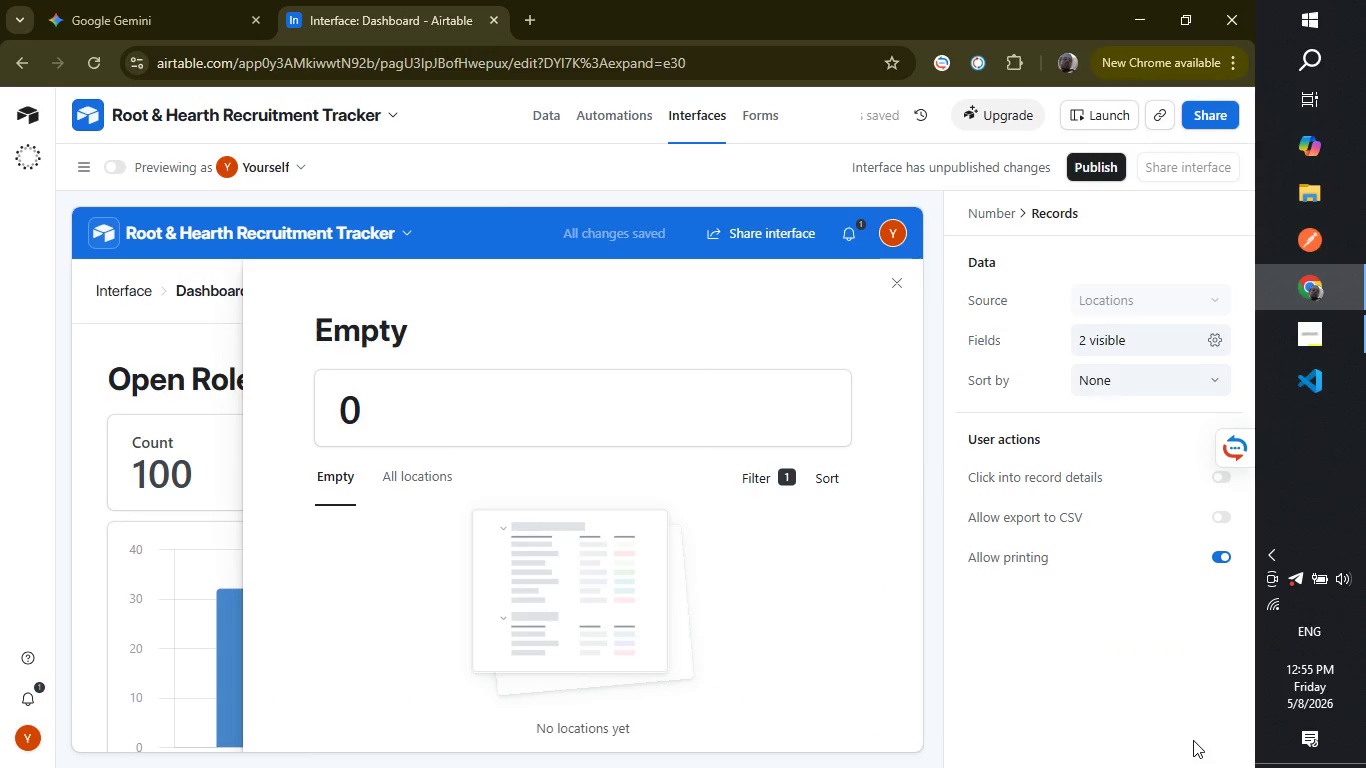 
left_click([902, 288])
 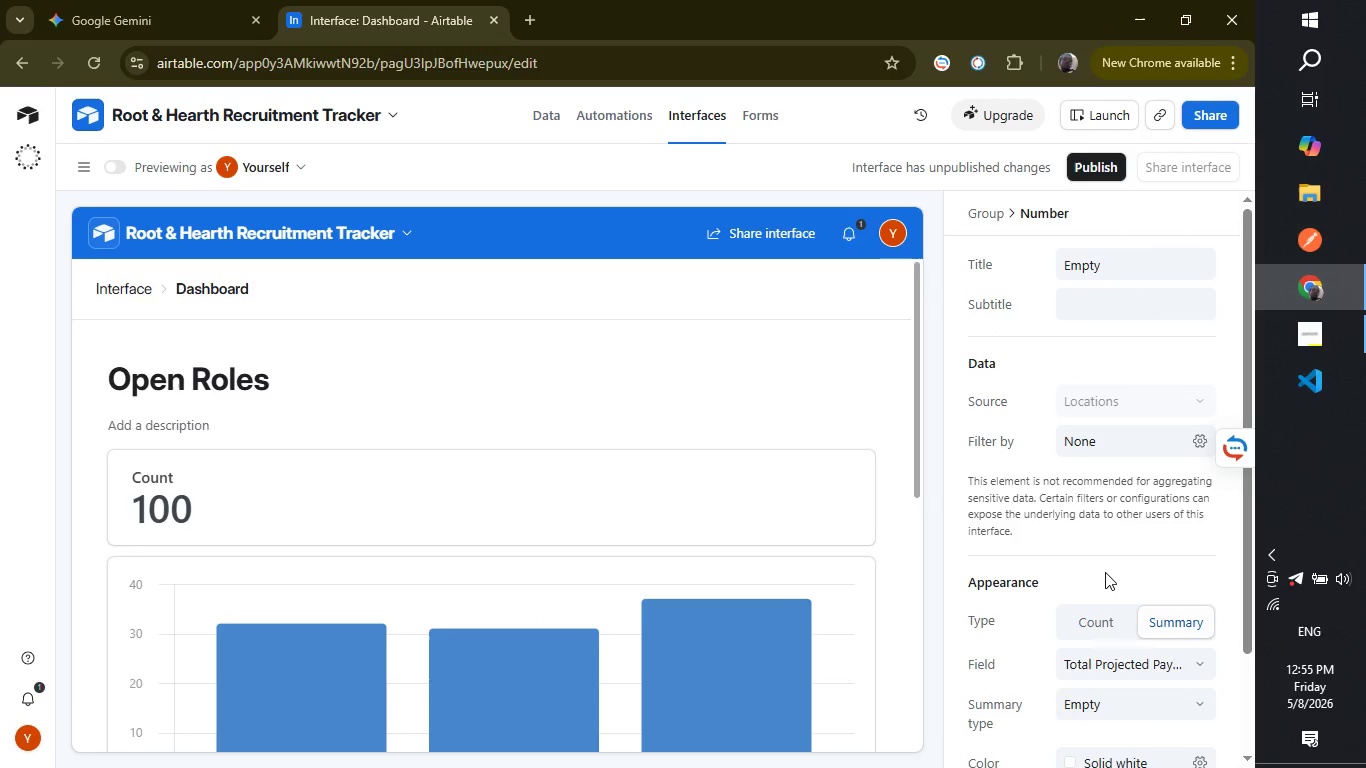 
wait(7.61)
 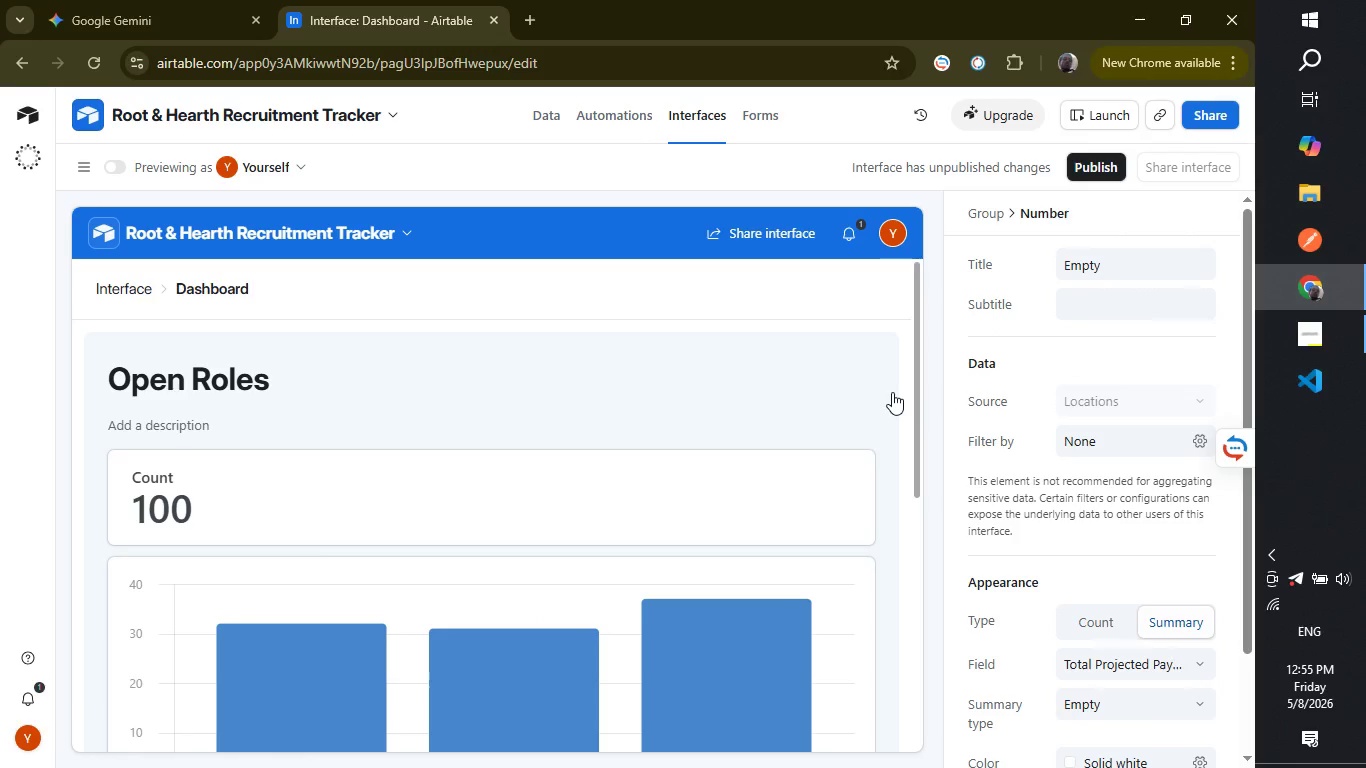 
left_click([1175, 694])
 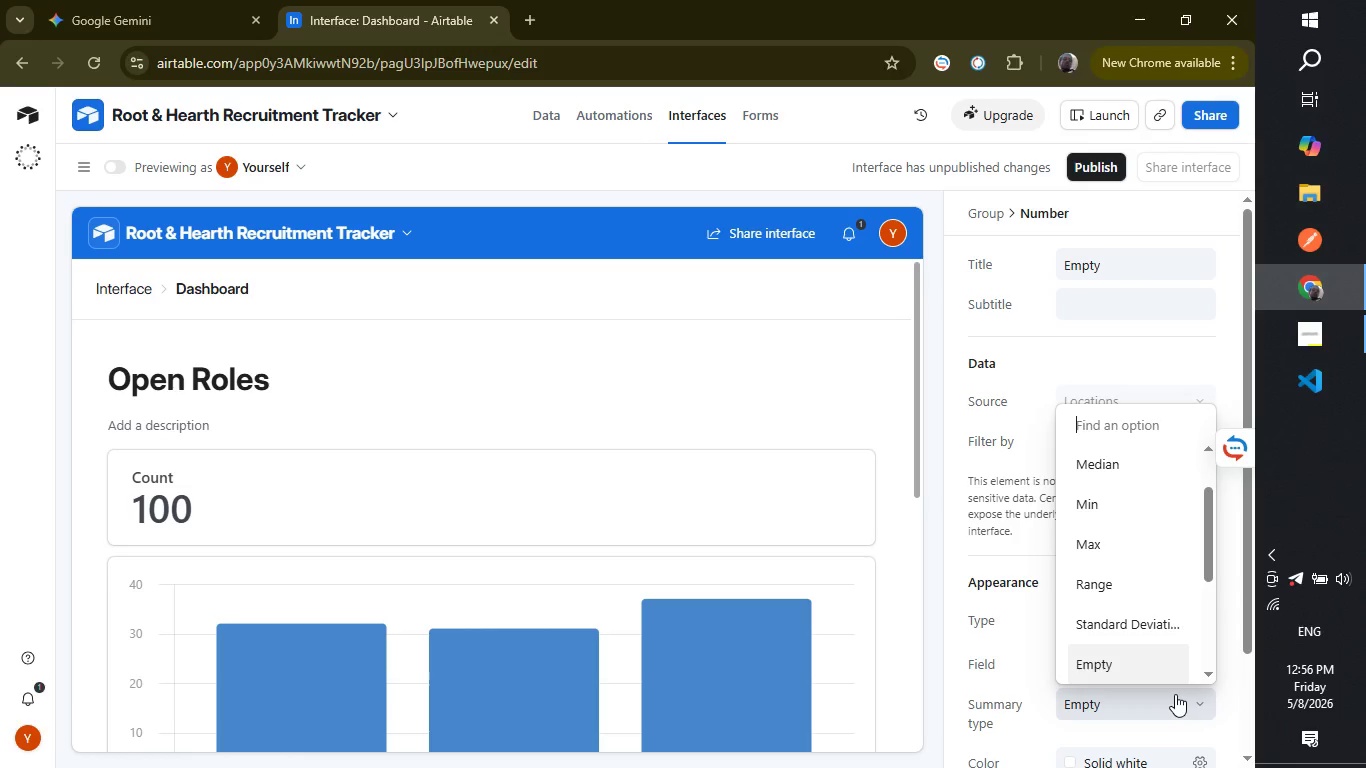 
wait(36.16)
 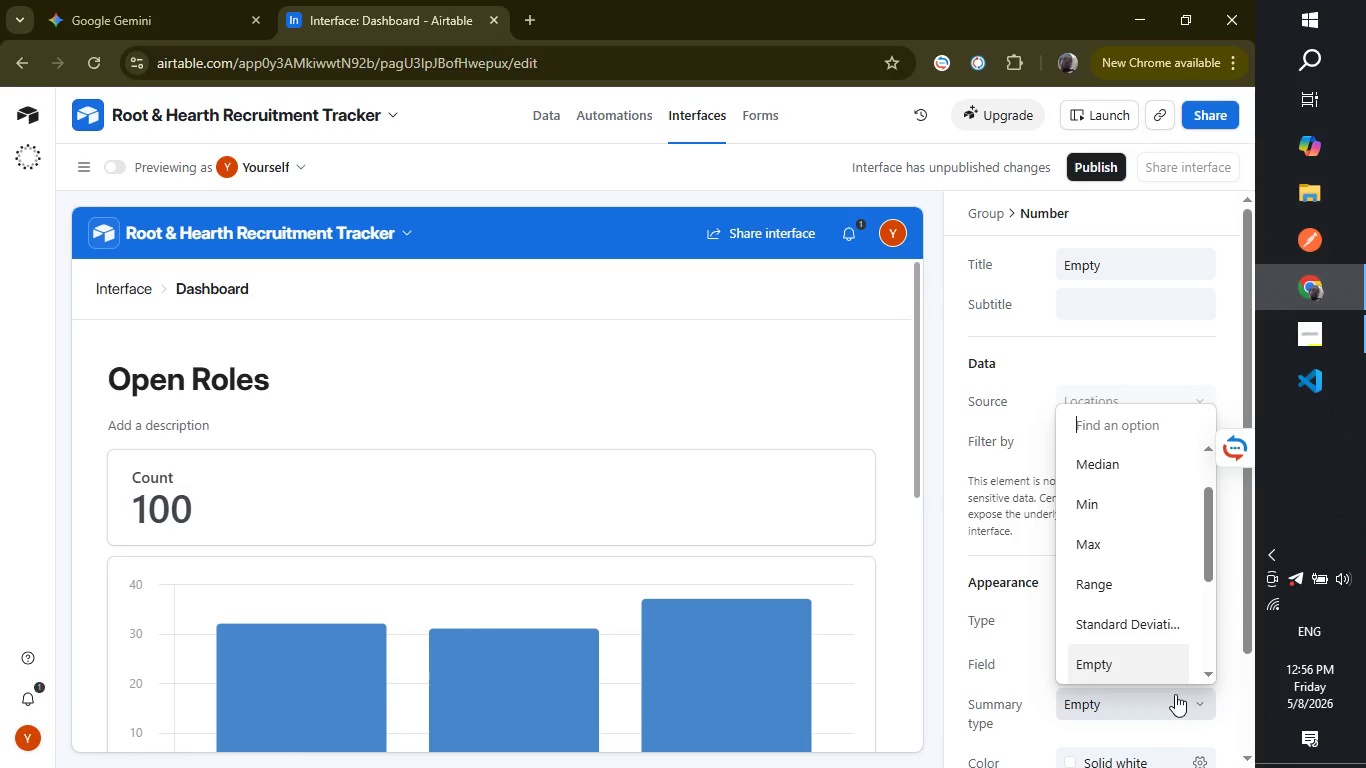 
left_click_drag(start_coordinate=[1213, 533], to_coordinate=[1203, 642])
 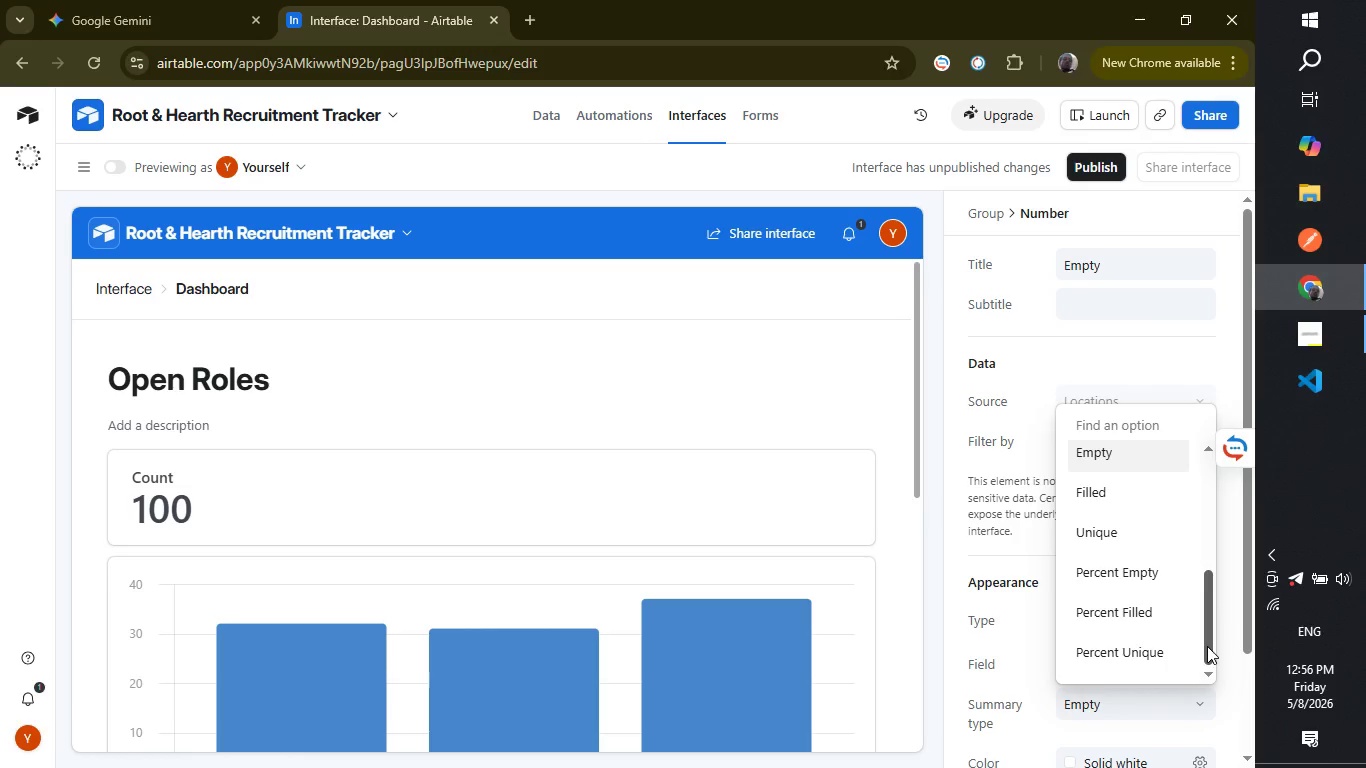 
left_click_drag(start_coordinate=[1207, 646], to_coordinate=[1207, 673])
 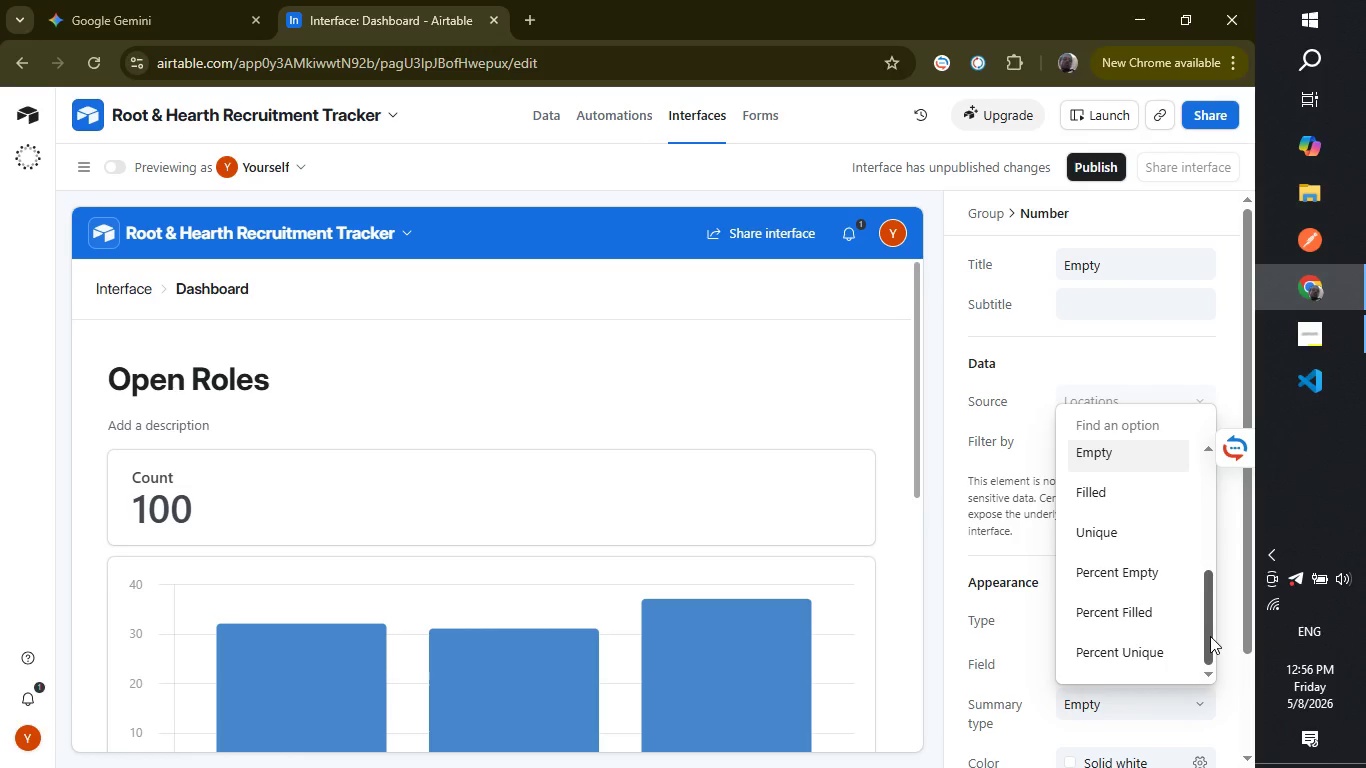 
left_click_drag(start_coordinate=[1210, 636], to_coordinate=[1221, 493])
 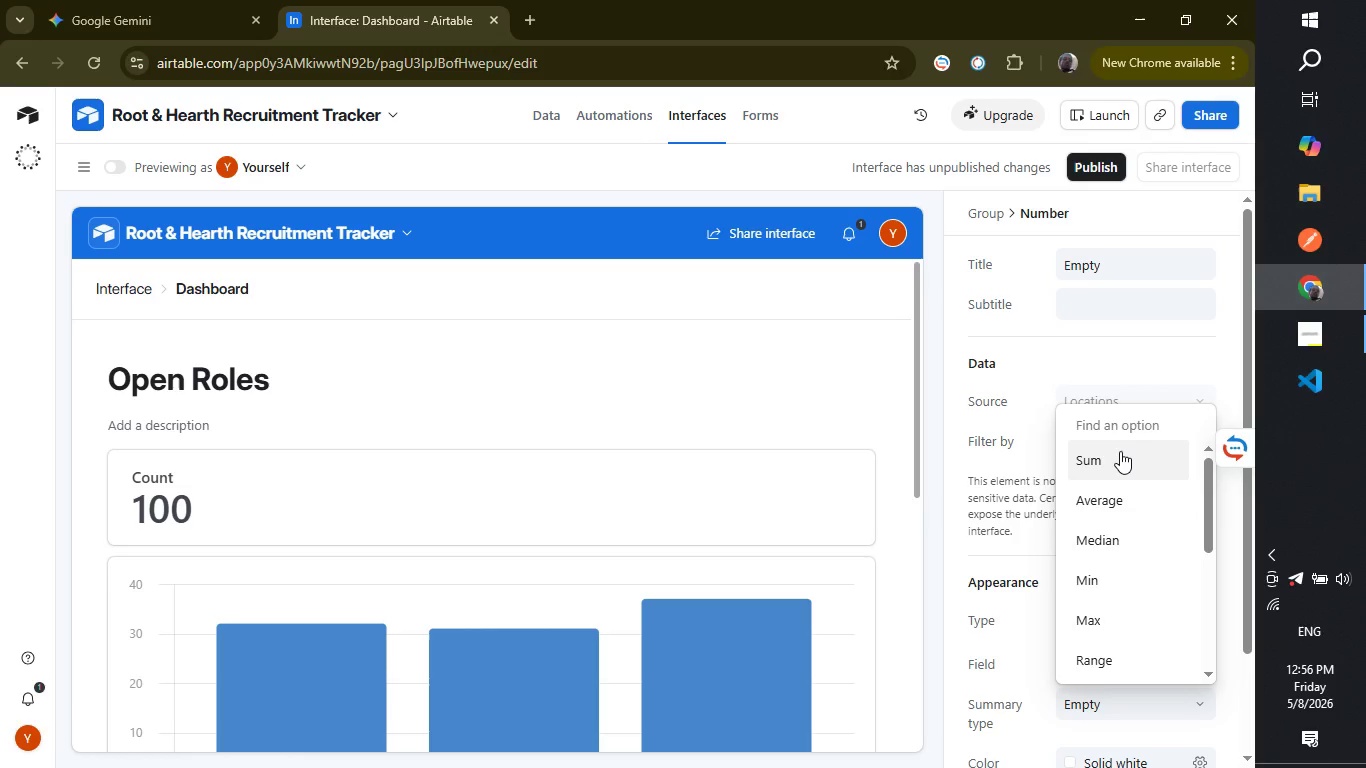 
left_click([1120, 451])
 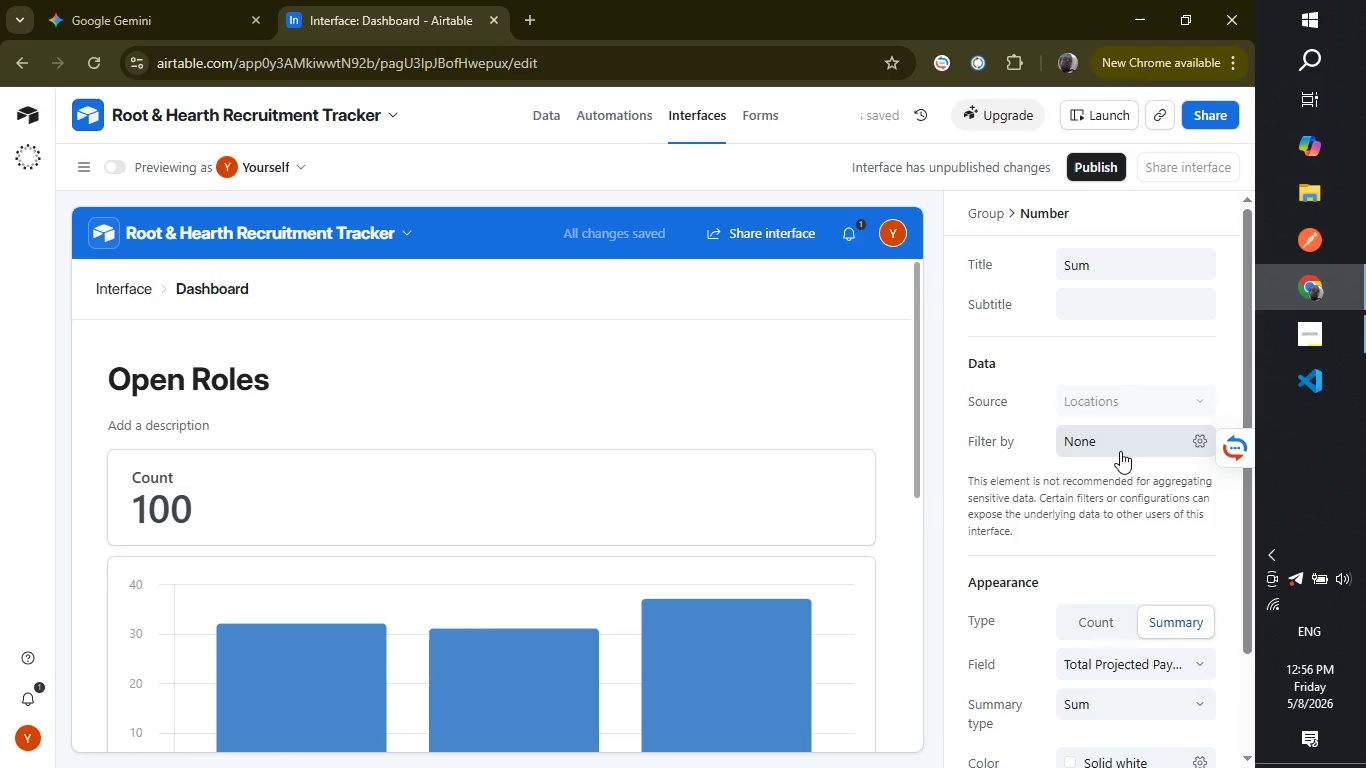 
wait(6.61)
 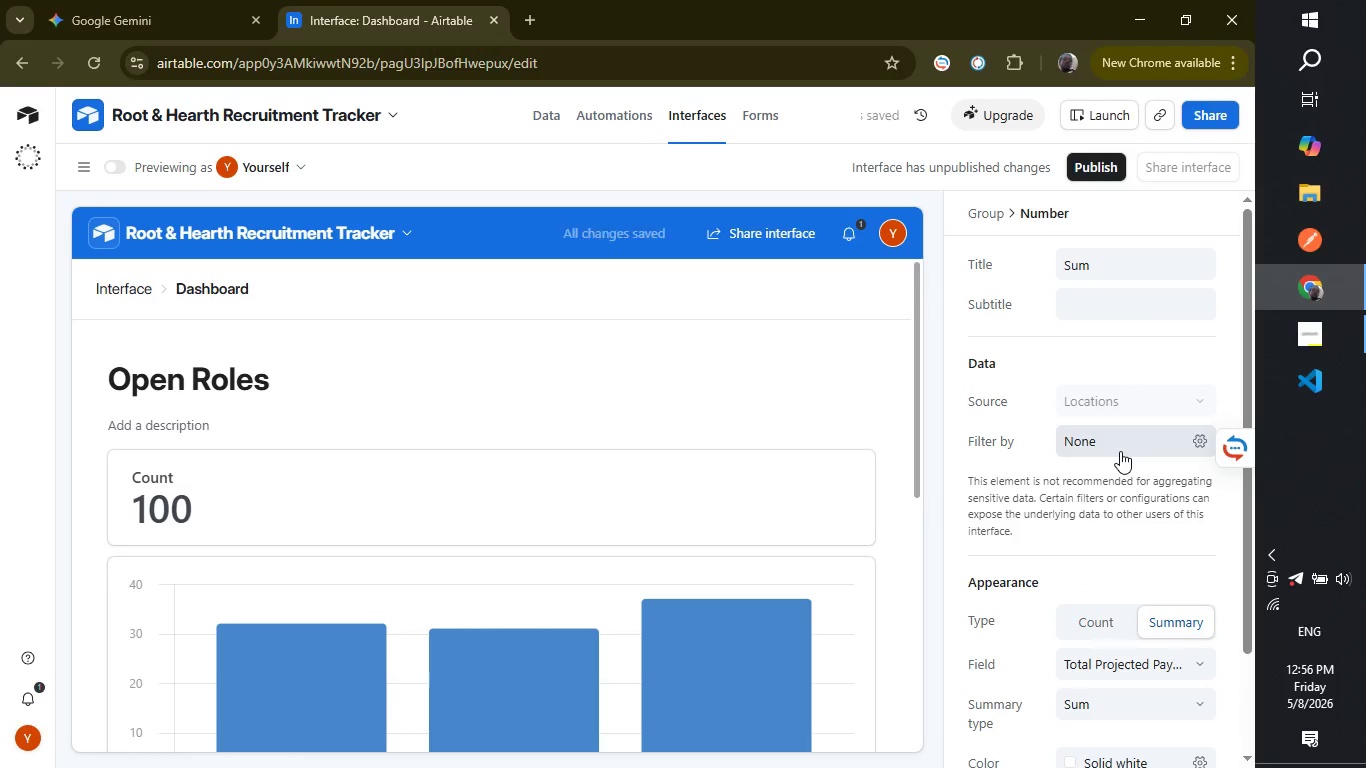 
left_click_drag(start_coordinate=[919, 339], to_coordinate=[930, 767])
 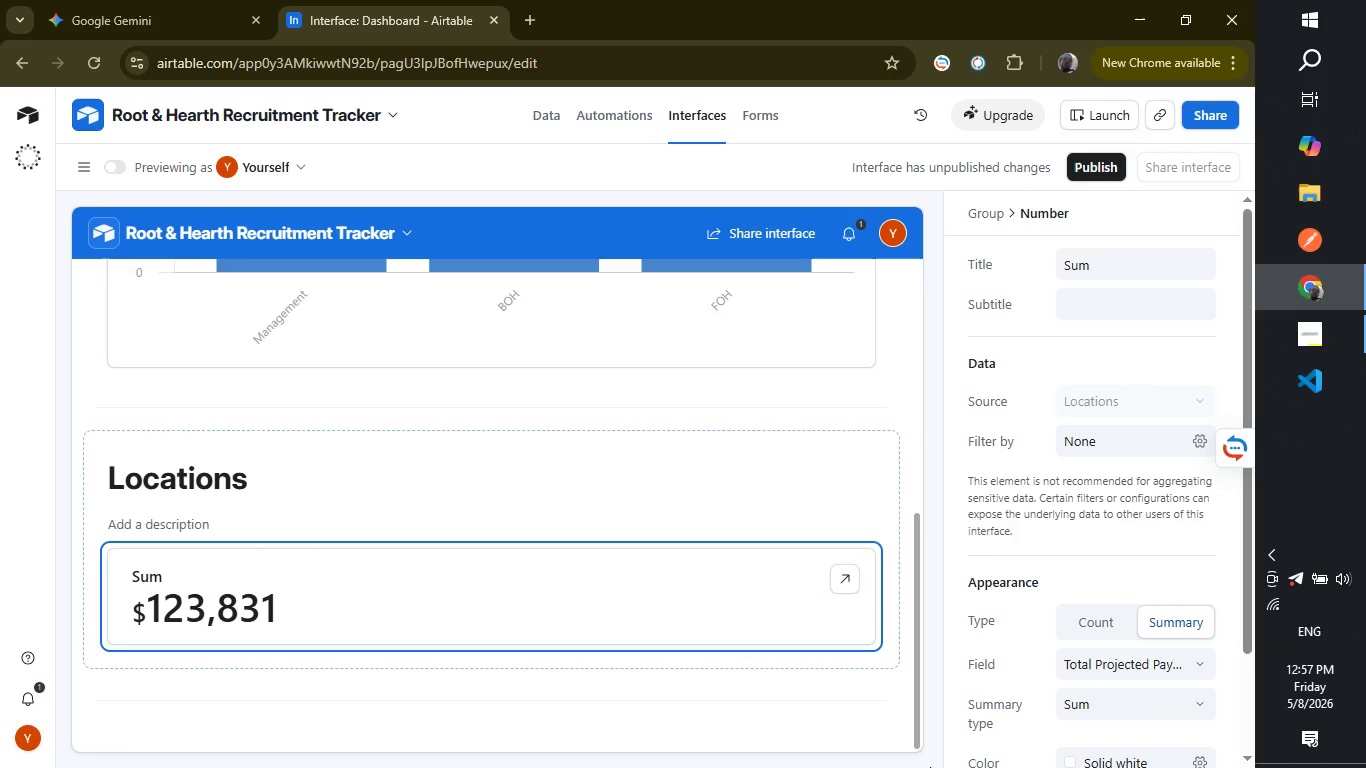 
wait(22.31)
 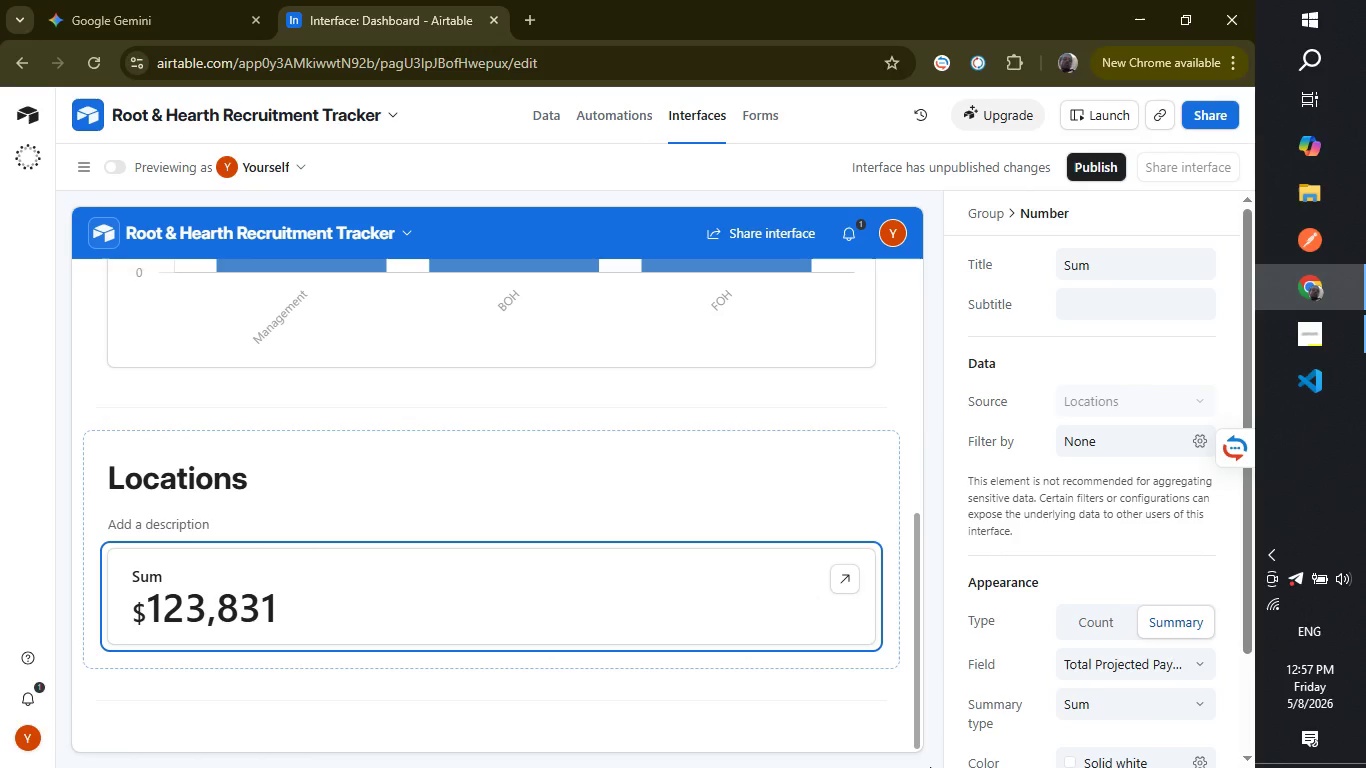 
left_click_drag(start_coordinate=[1246, 300], to_coordinate=[1246, 289])
 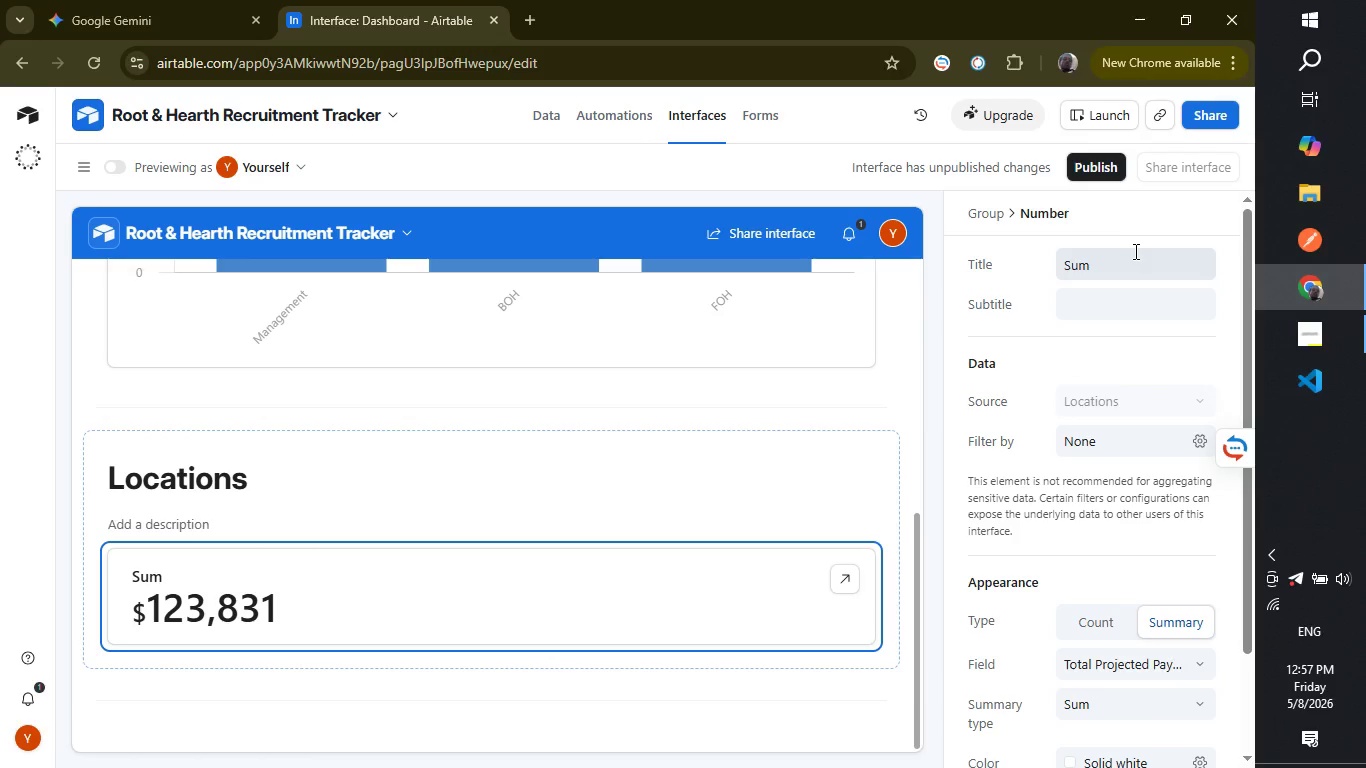 
left_click([1135, 253])
 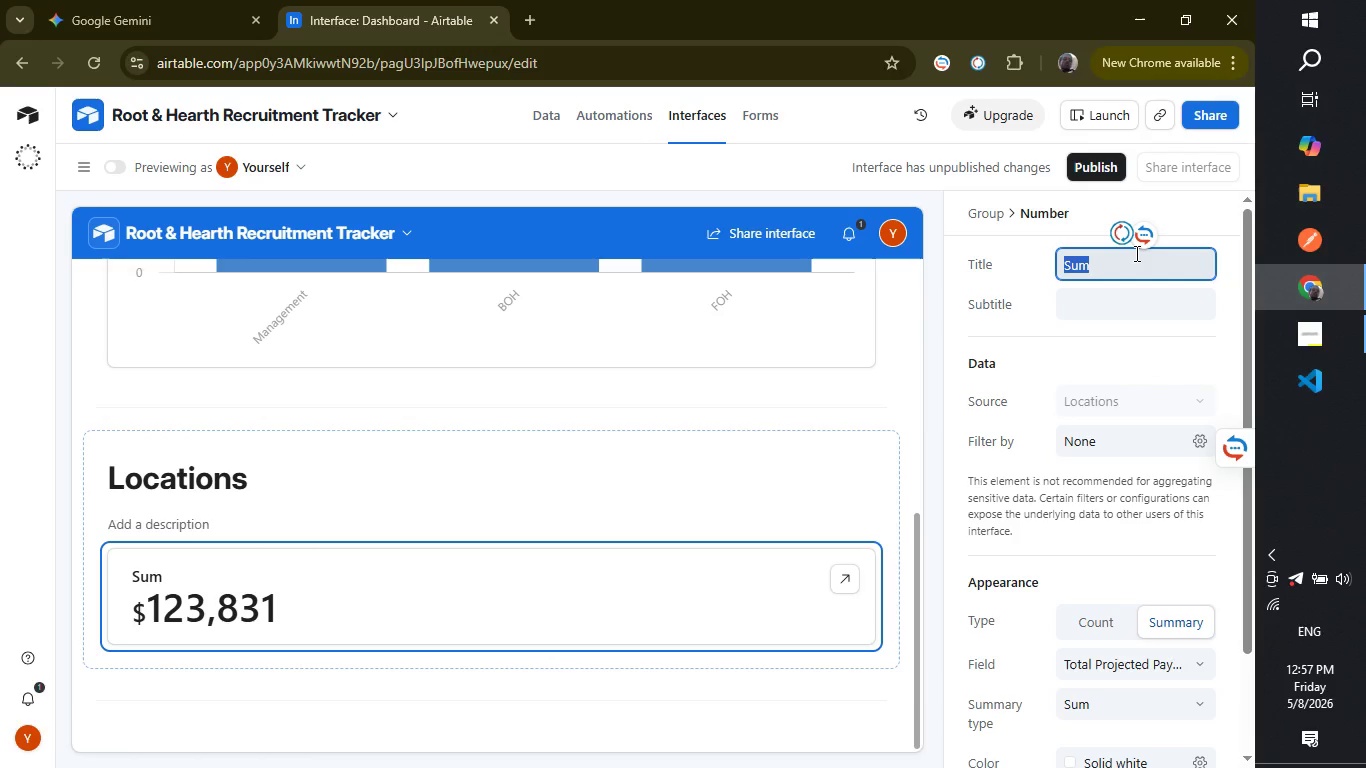 
type(Total Projected Payroll)
 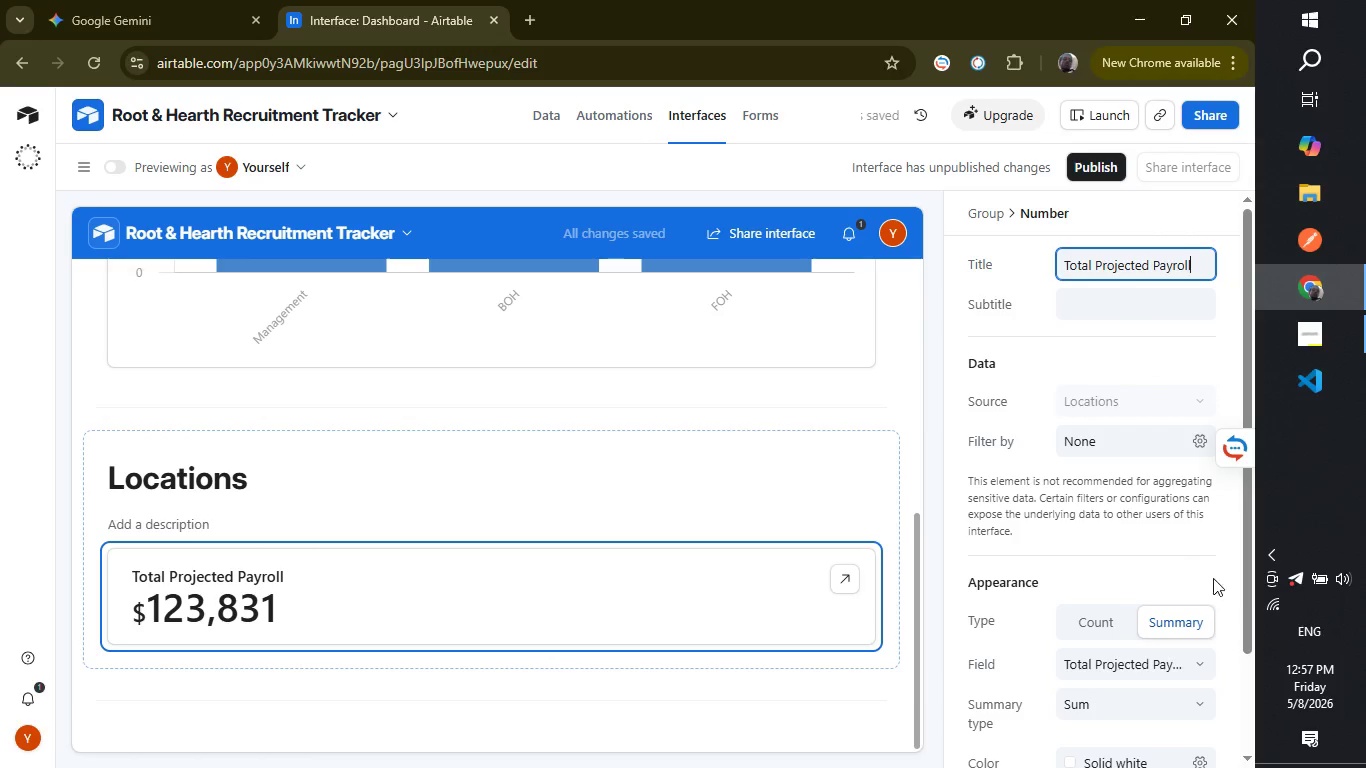 
left_click_drag(start_coordinate=[1254, 586], to_coordinate=[1241, 751])
 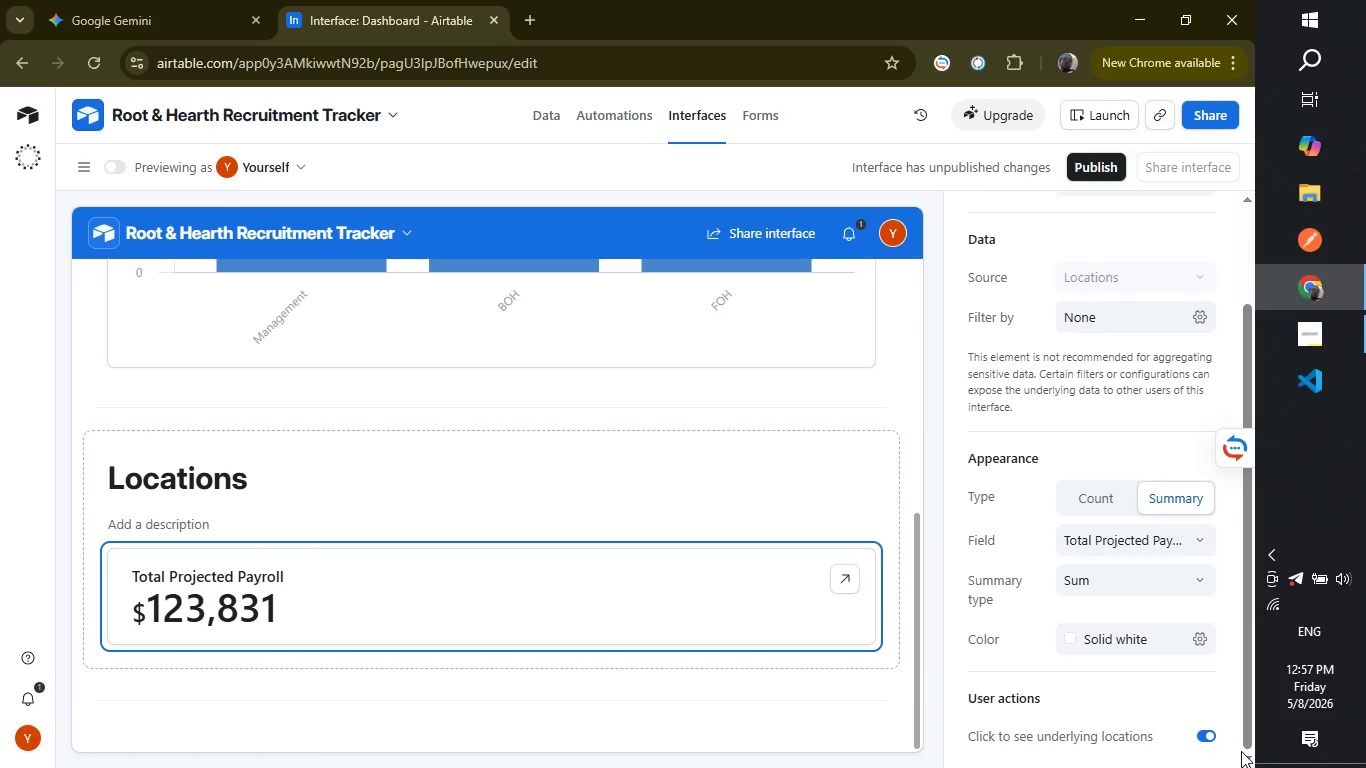 
wait(7.16)
 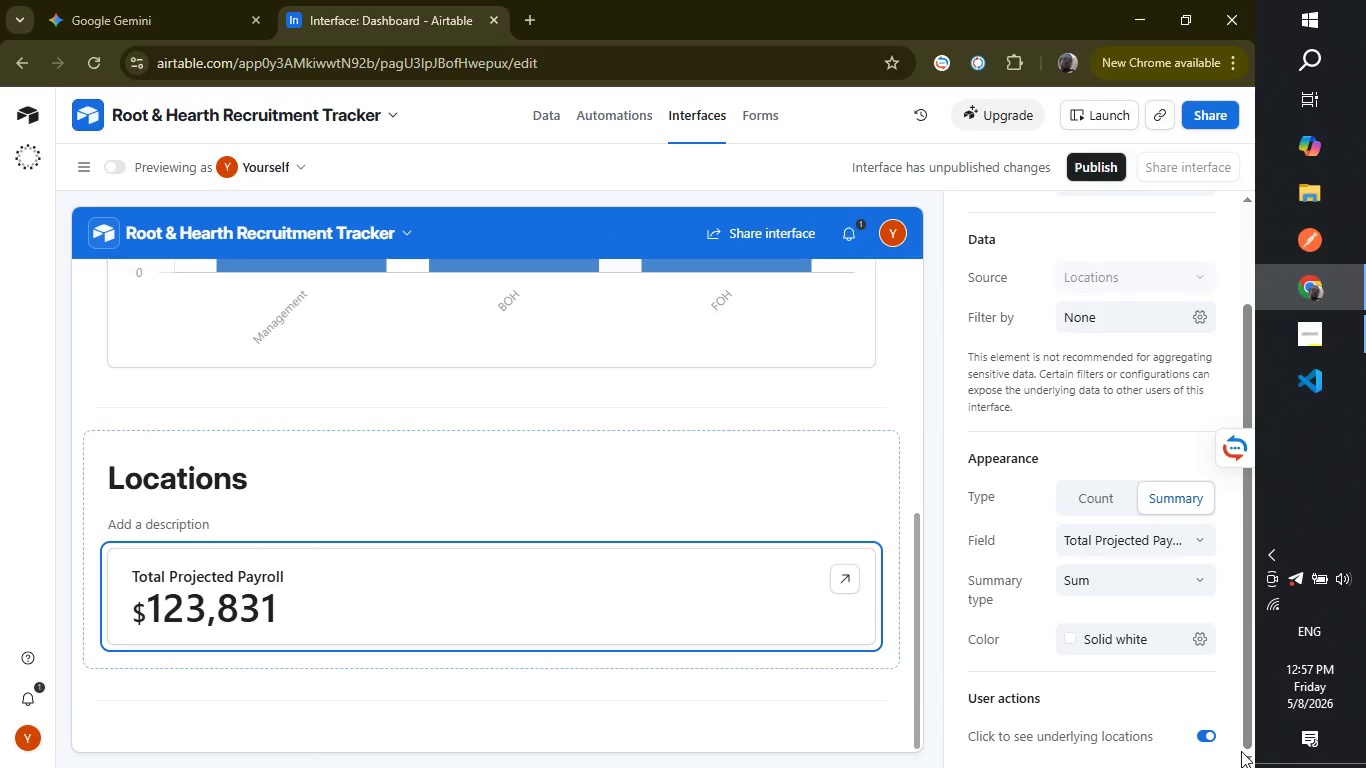 
mouse_move([870, 567])
 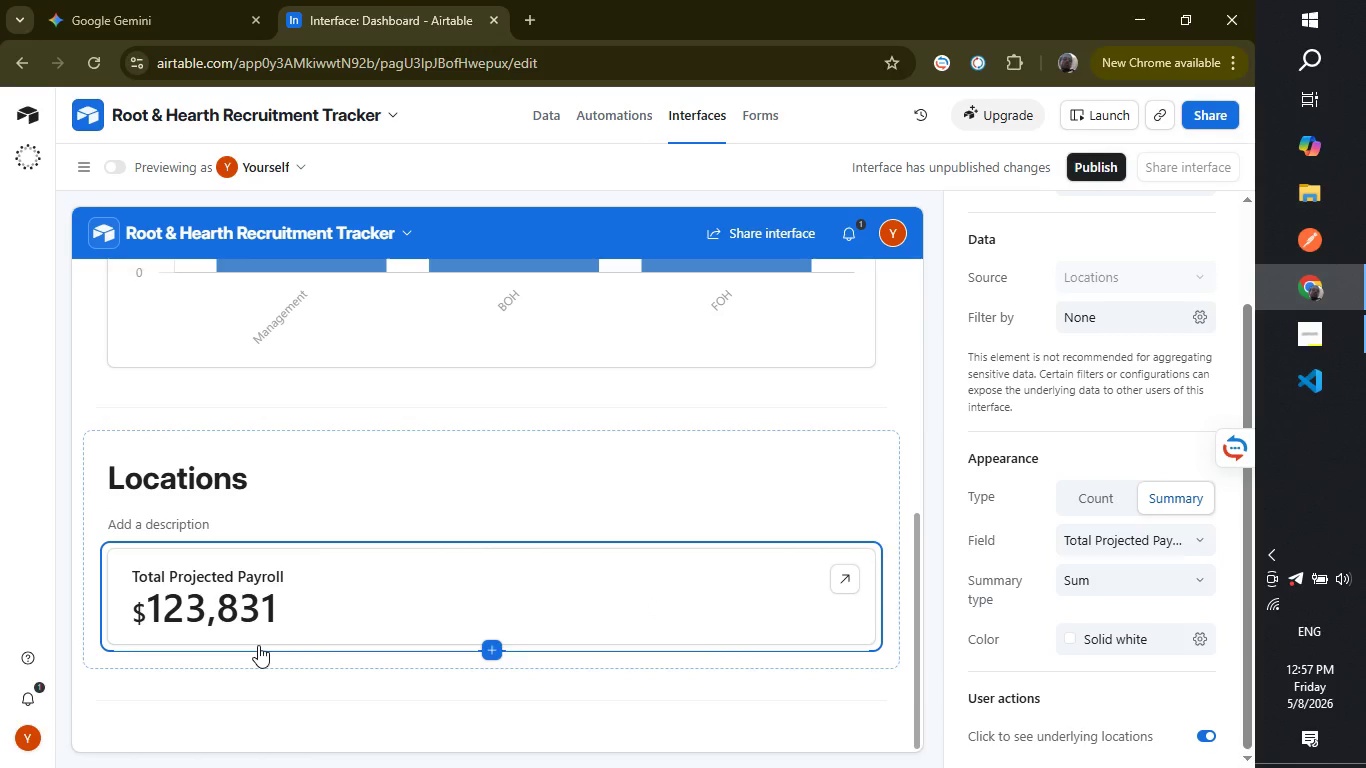 
wait(7.99)
 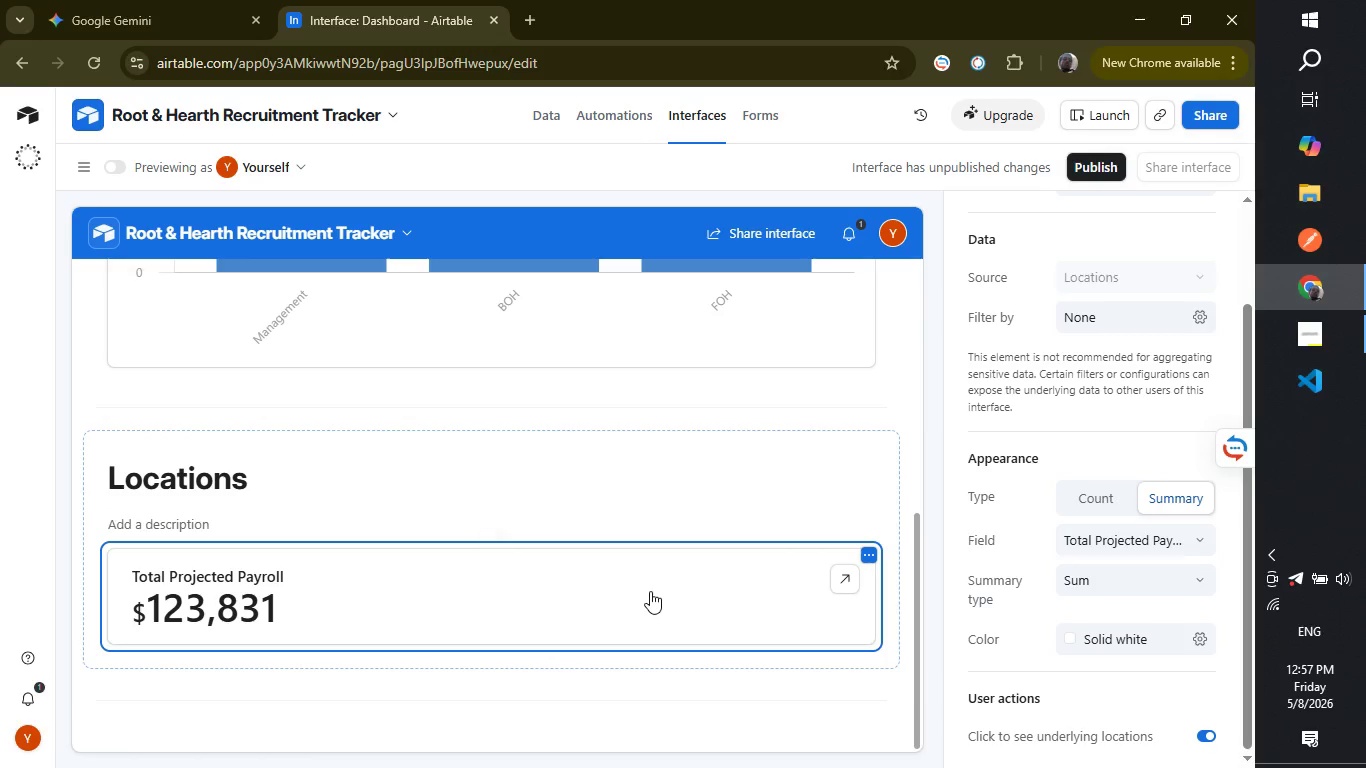 
left_click_drag(start_coordinate=[97, 577], to_coordinate=[170, 581])
 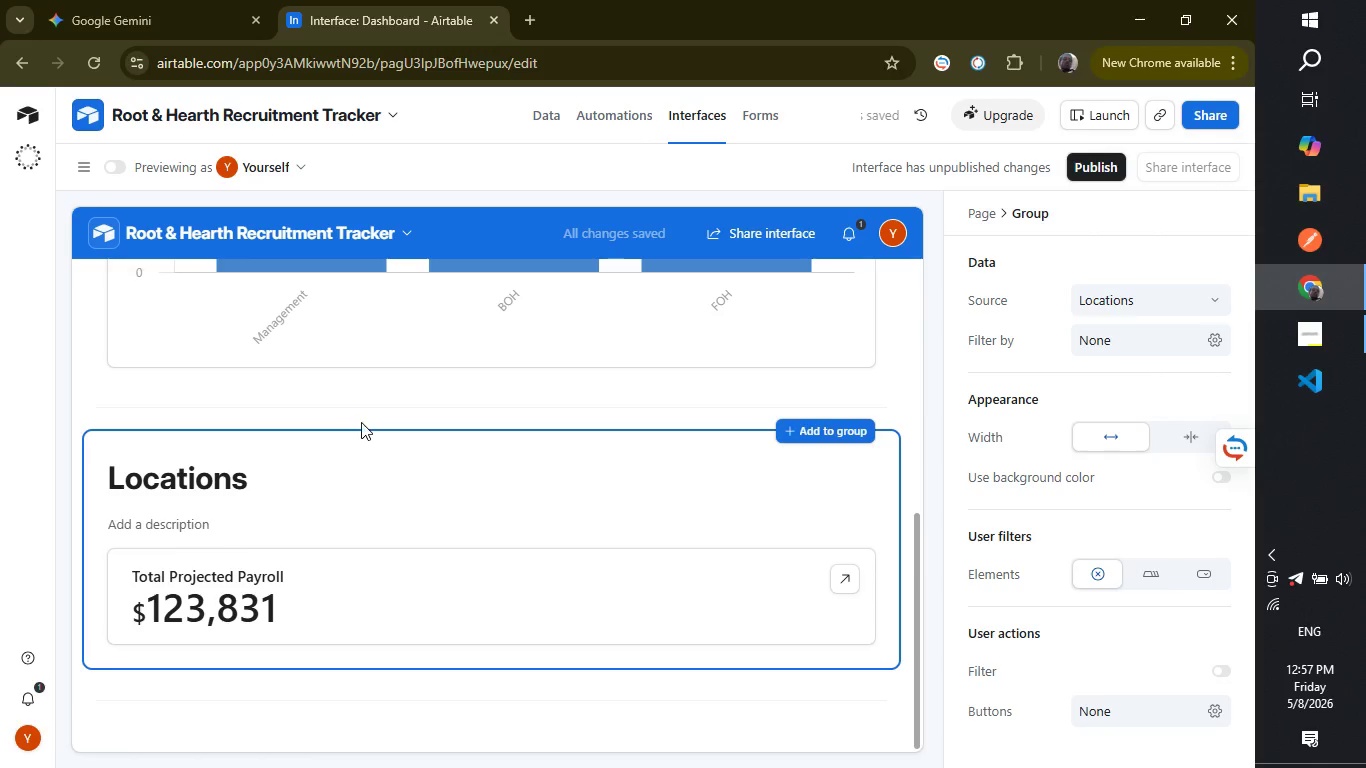 
left_click_drag(start_coordinate=[361, 423], to_coordinate=[361, 462])
 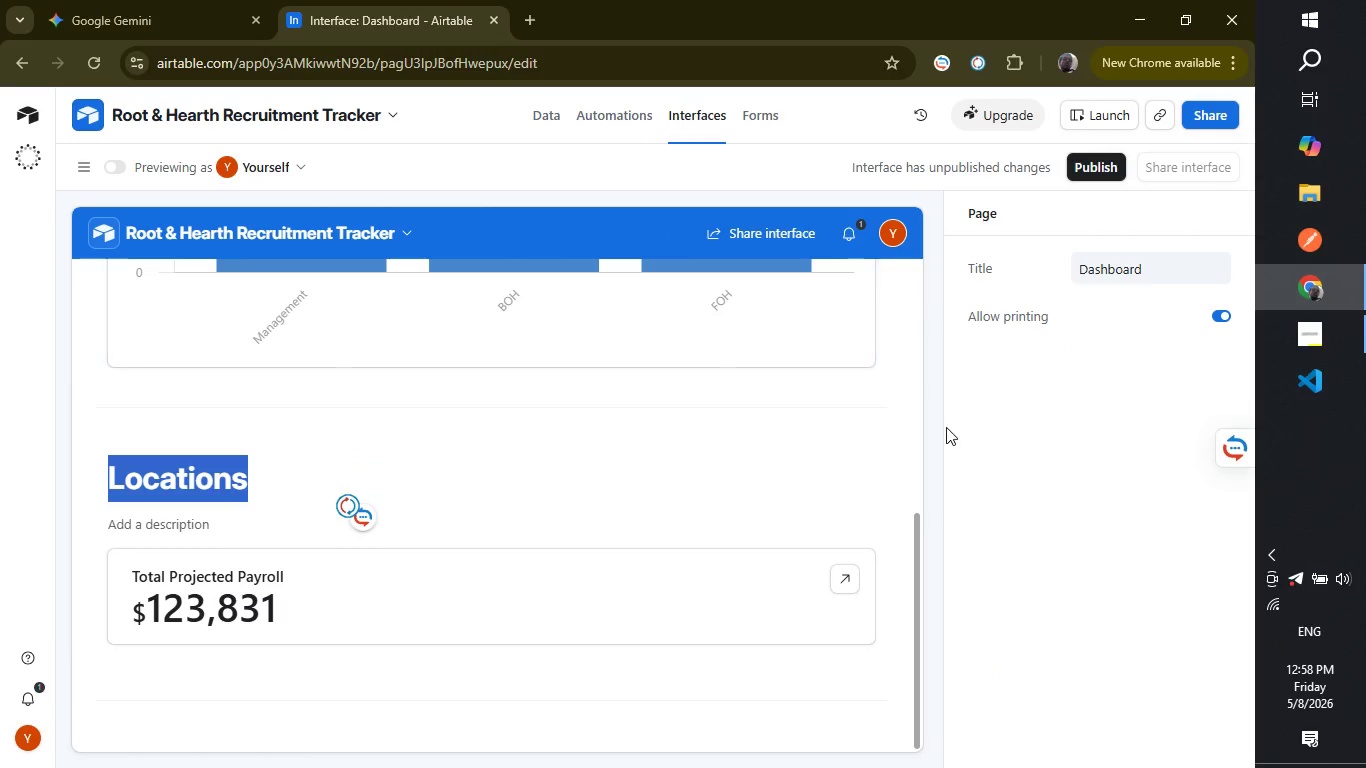 
left_click([1013, 464])
 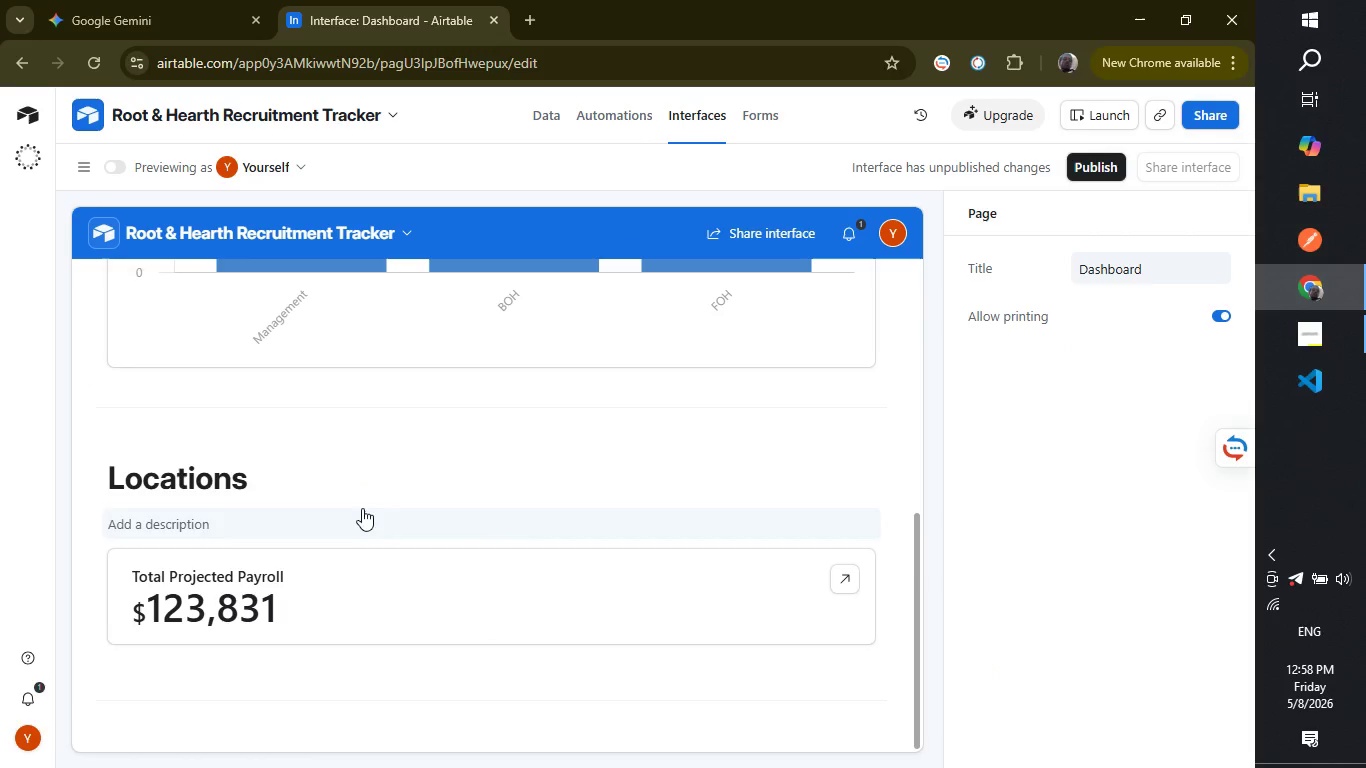 
left_click([301, 449])
 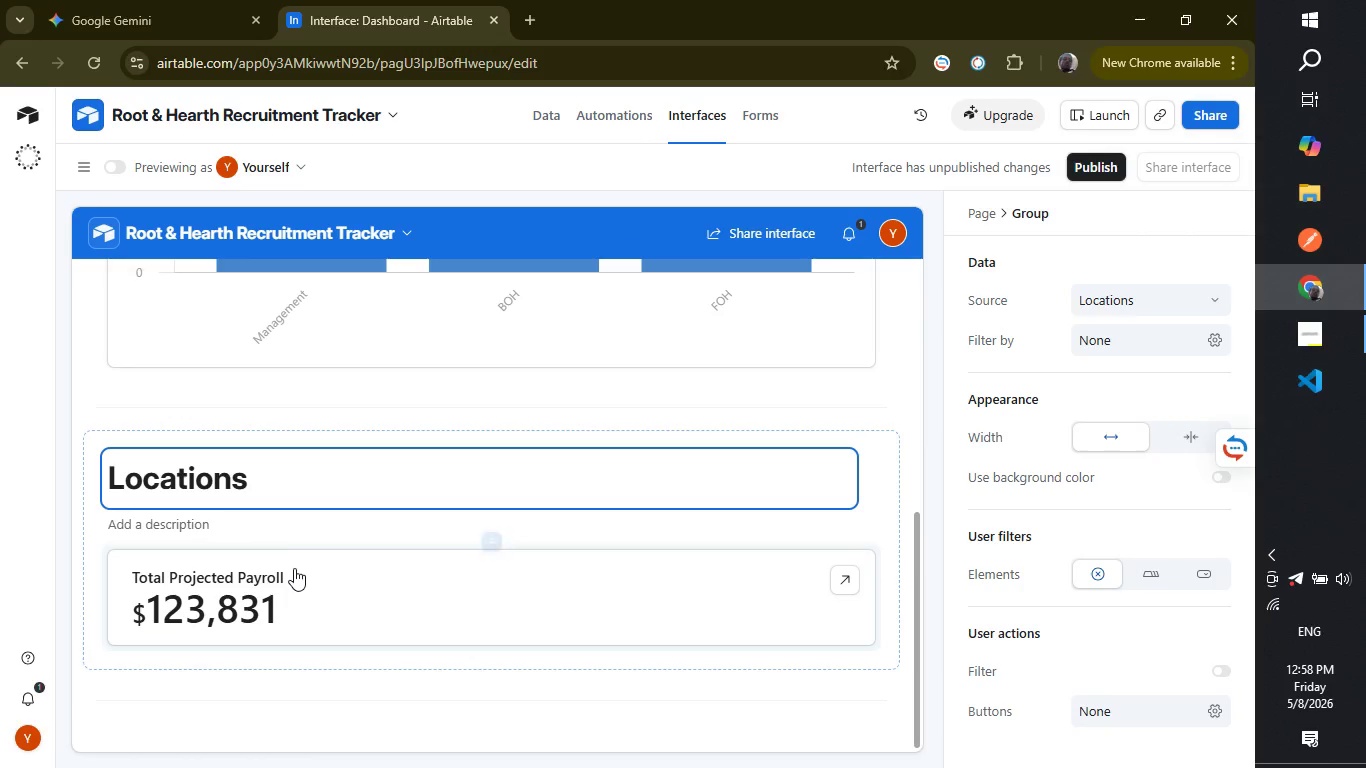 
left_click([294, 569])
 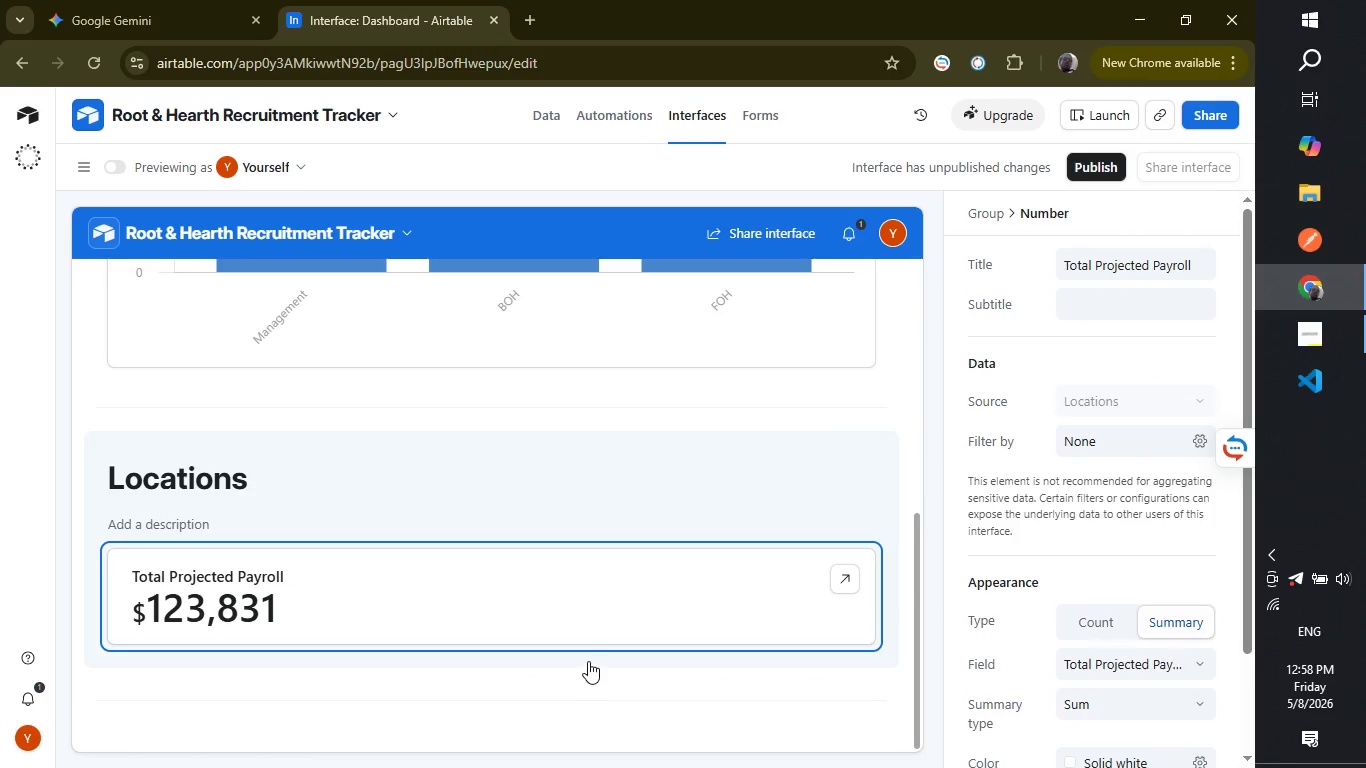 
wait(5.33)
 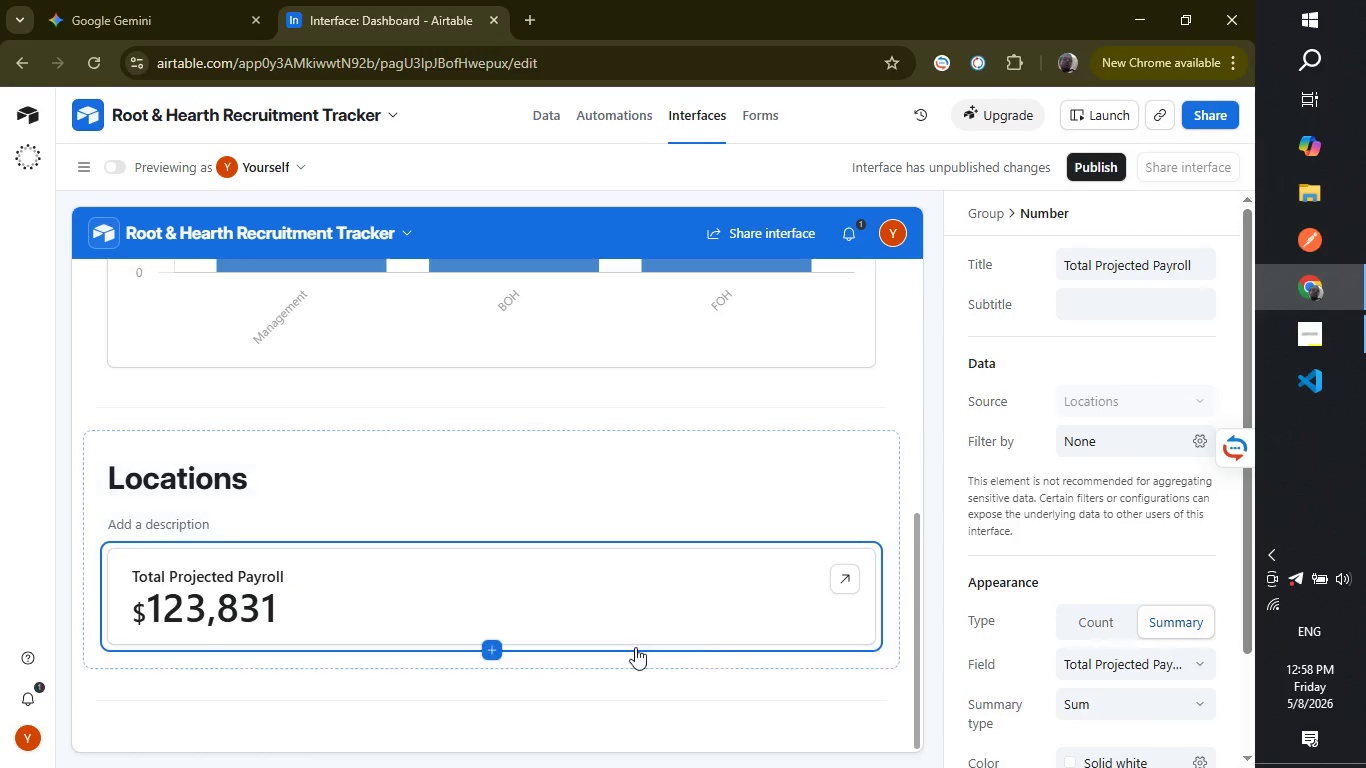 
left_click_drag(start_coordinate=[583, 644], to_coordinate=[580, 615])
 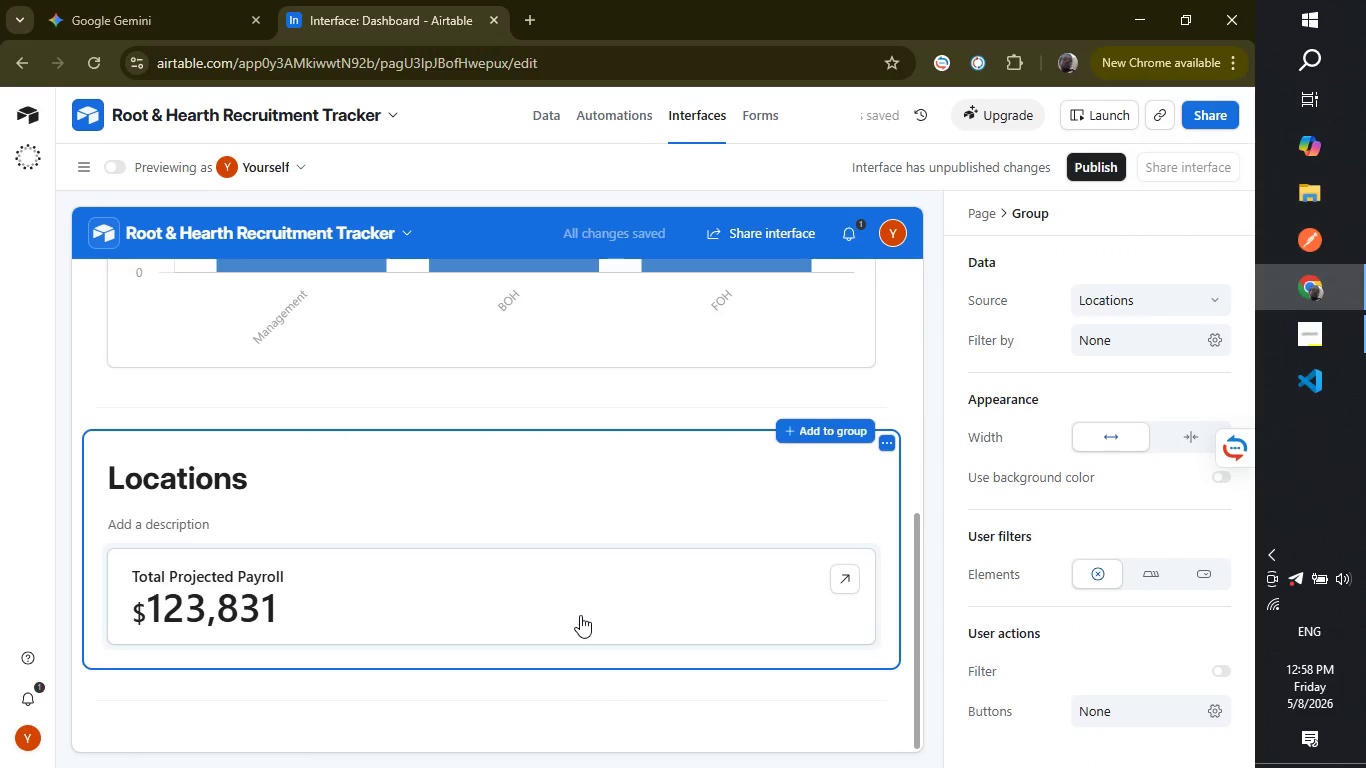 
left_click_drag(start_coordinate=[580, 615], to_coordinate=[572, 510])
 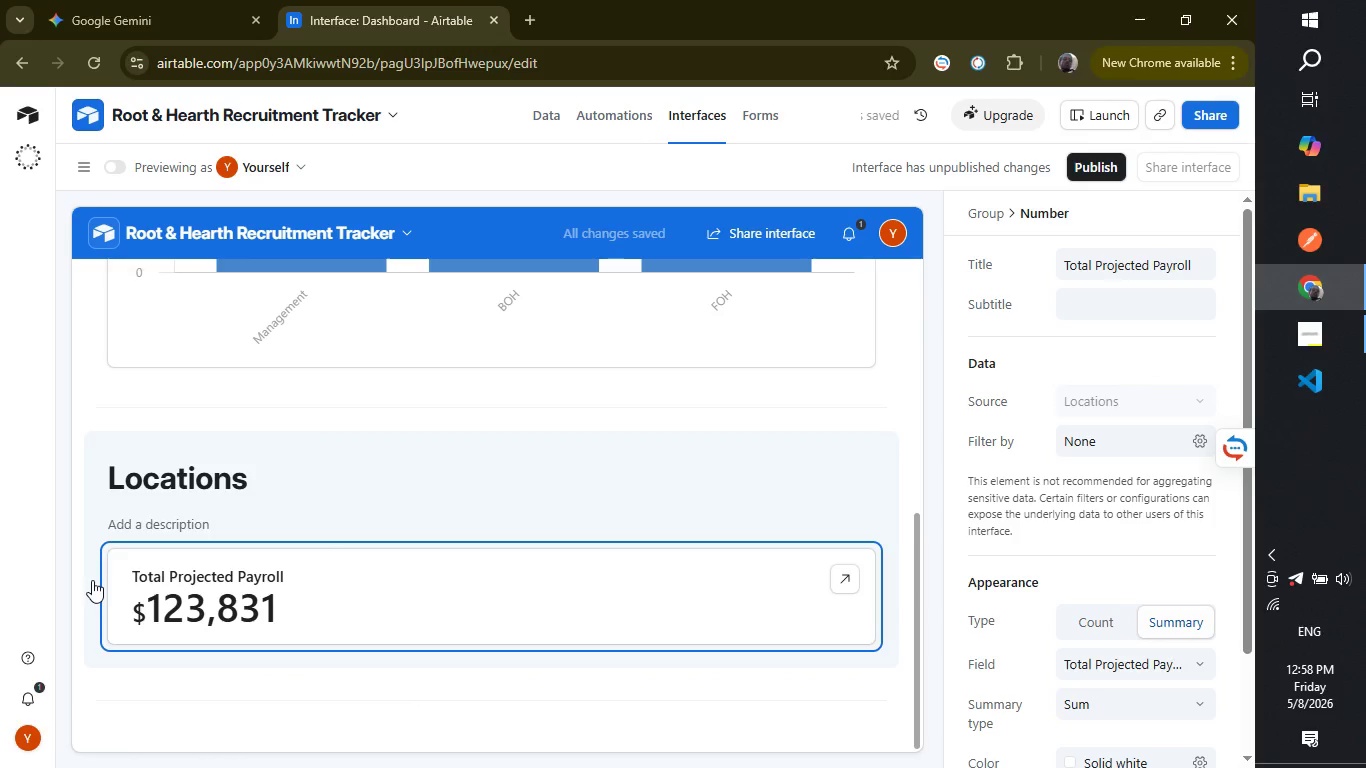 
left_click([91, 531])
 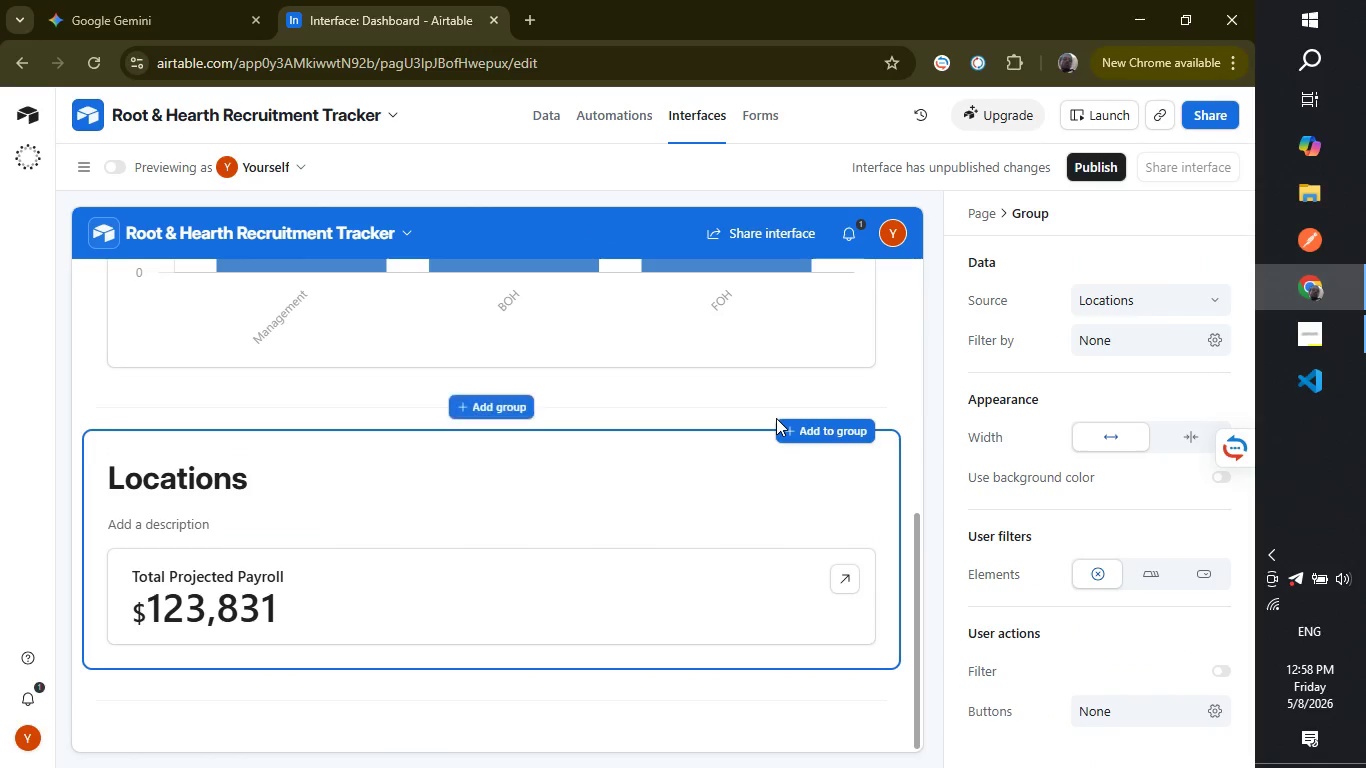 
wait(12.2)
 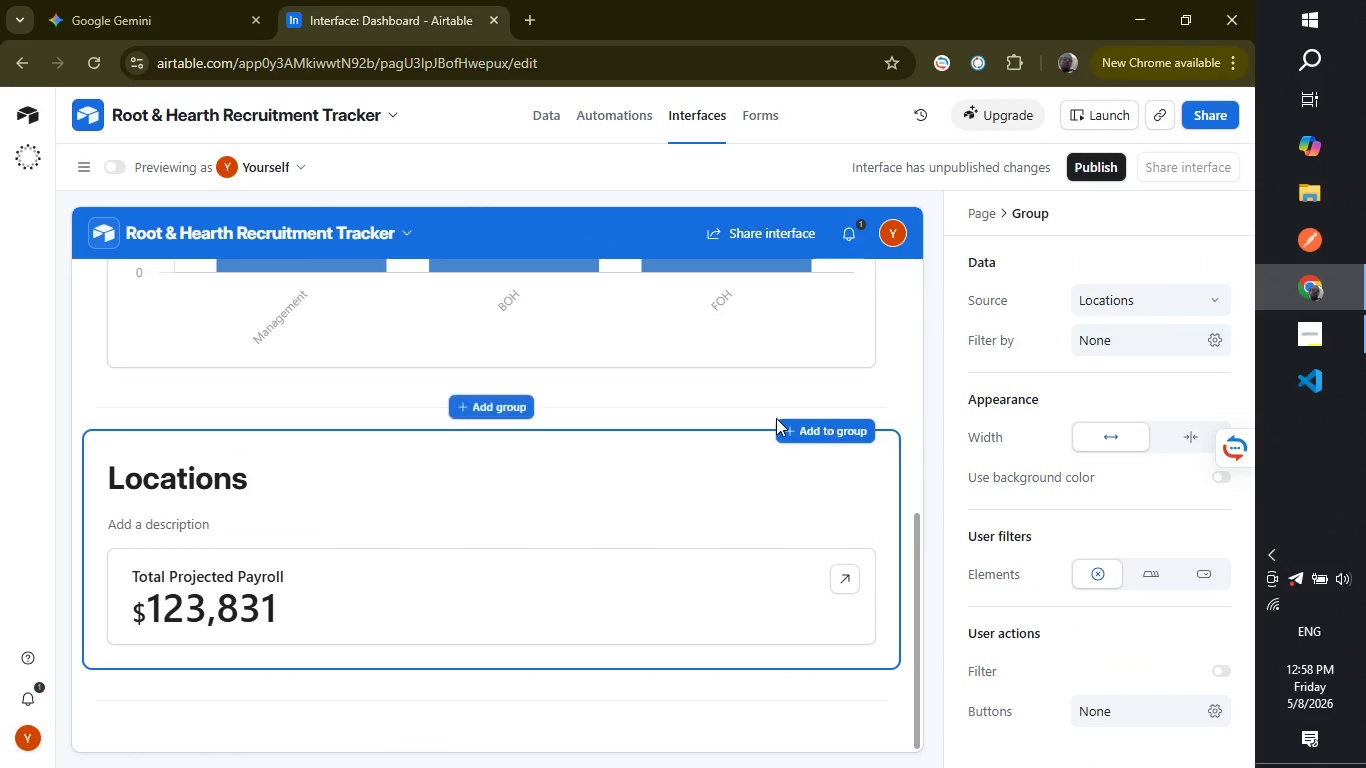 
left_click_drag(start_coordinate=[914, 628], to_coordinate=[911, 642])
 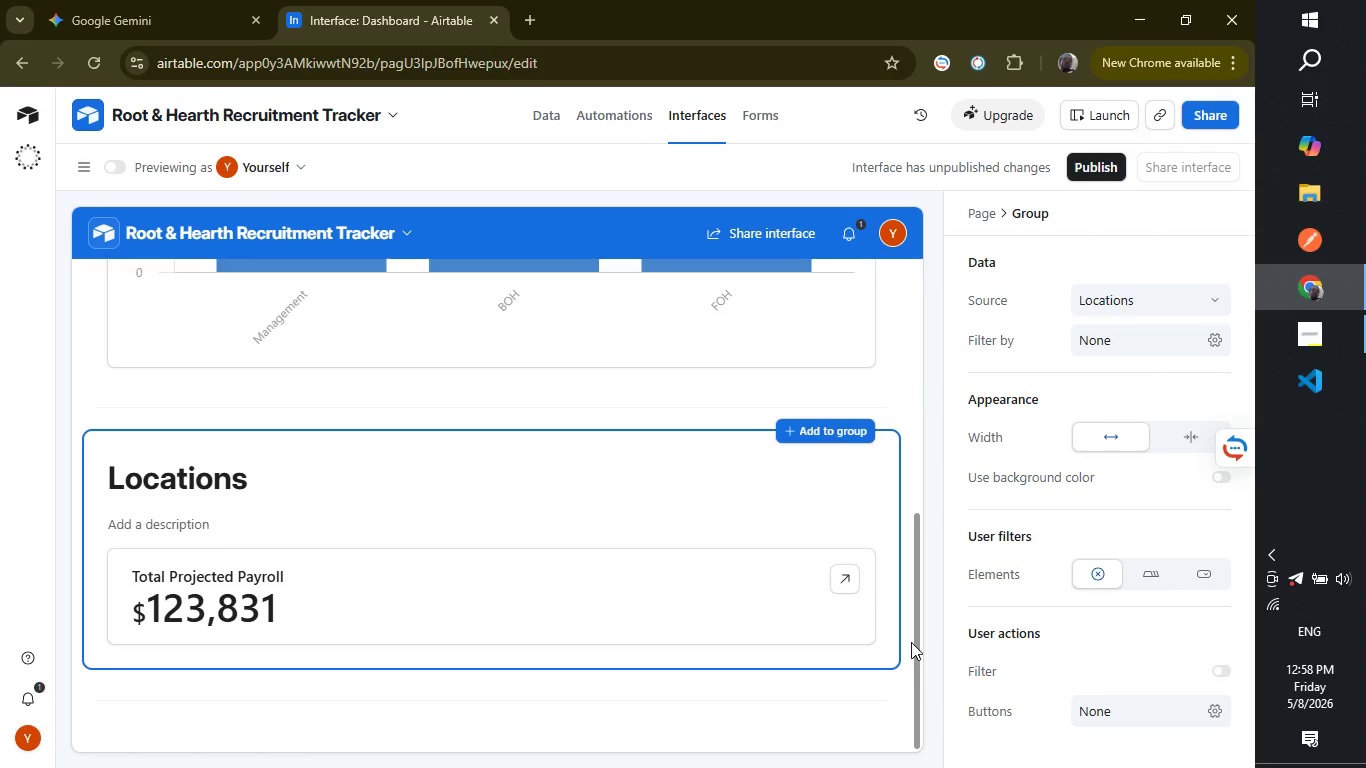 
wait(17.34)
 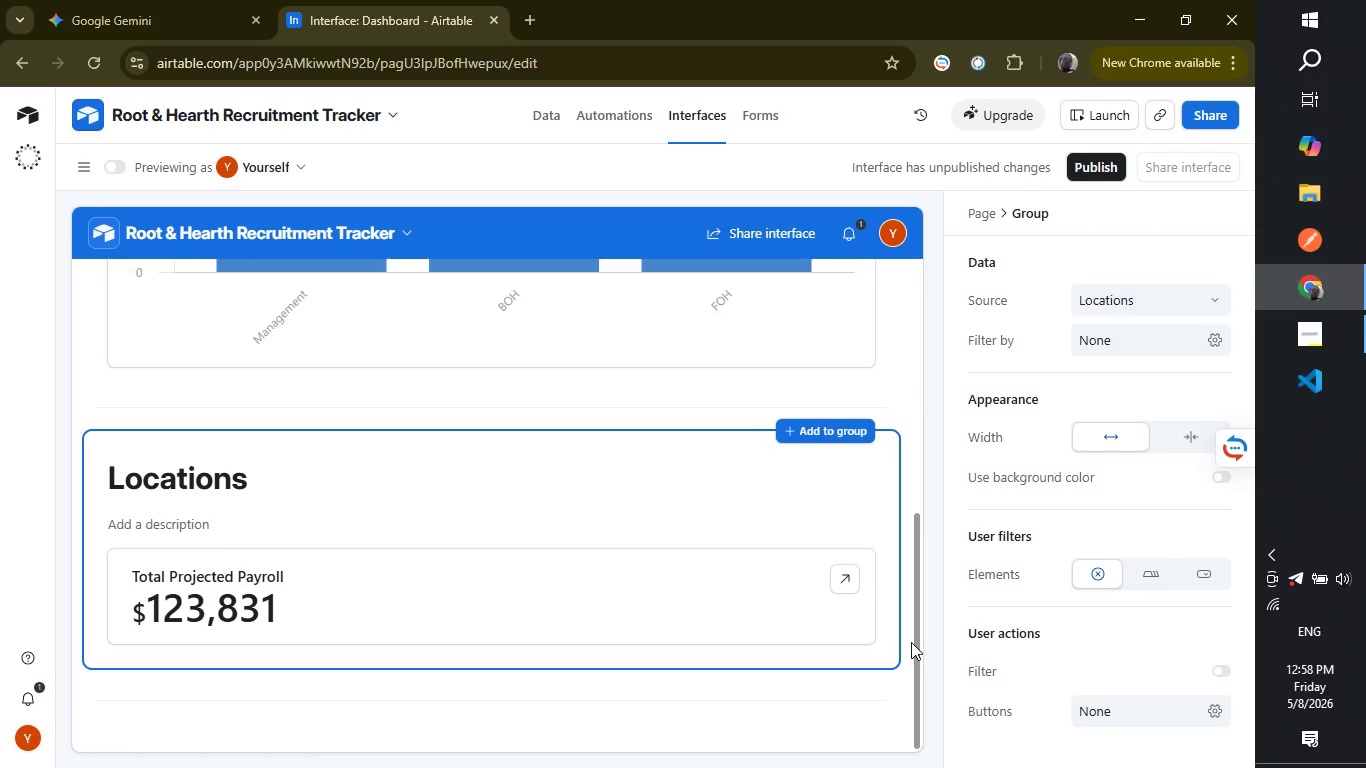 
left_click([801, 428])
 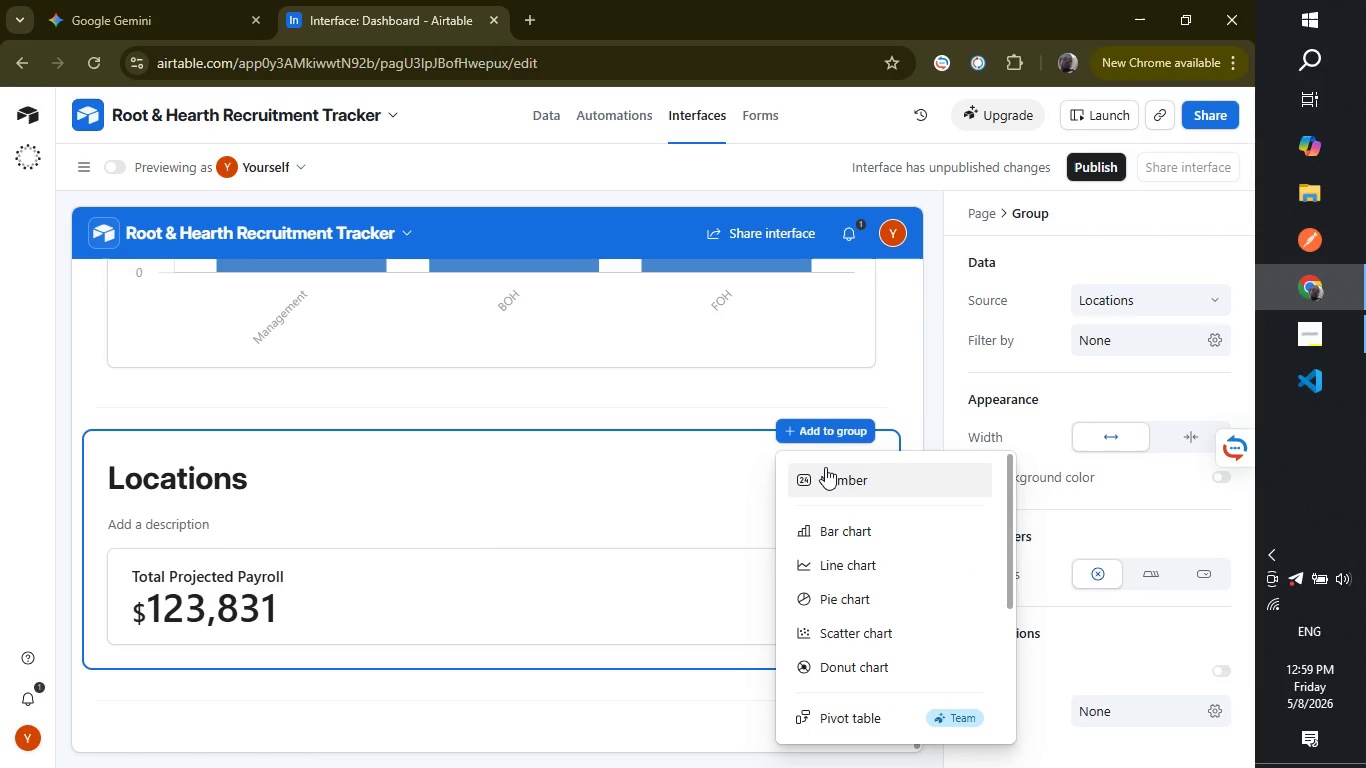 
wait(11.11)
 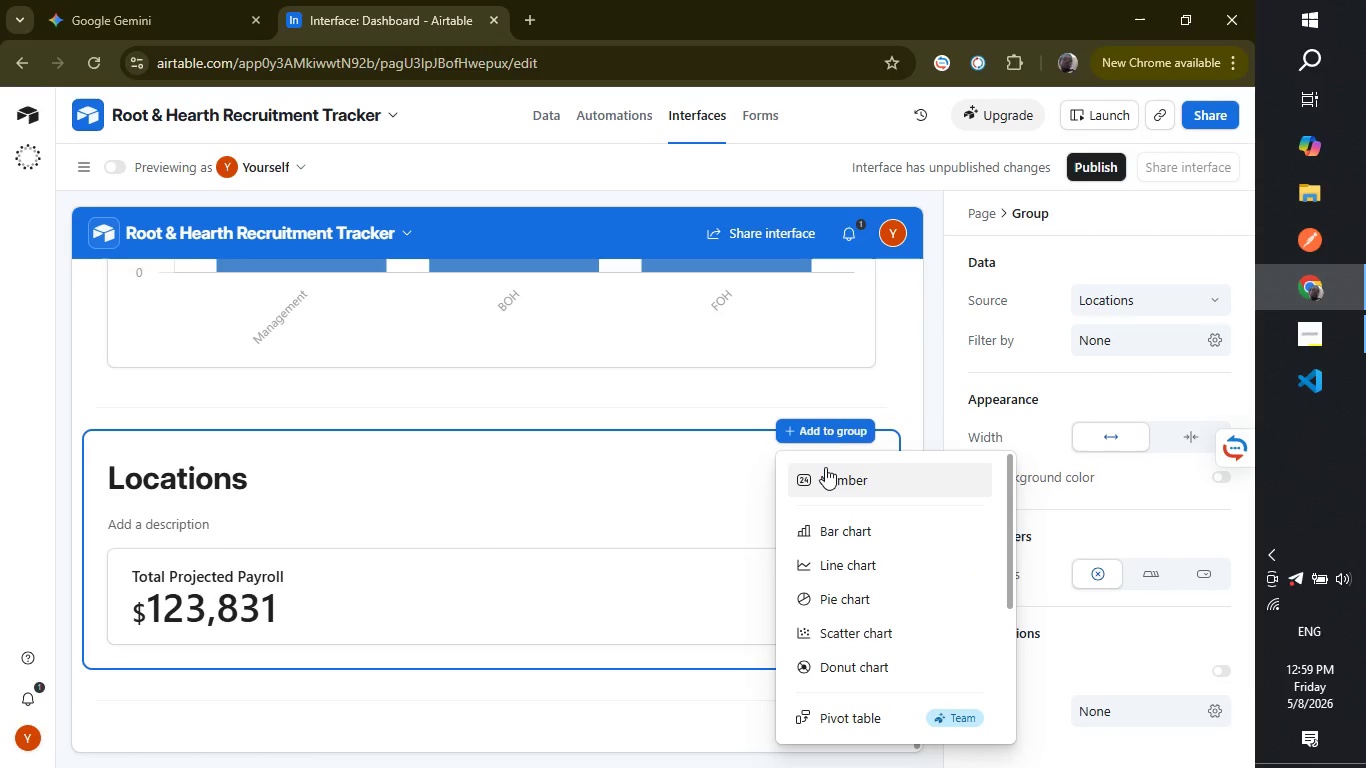 
left_click([835, 489])
 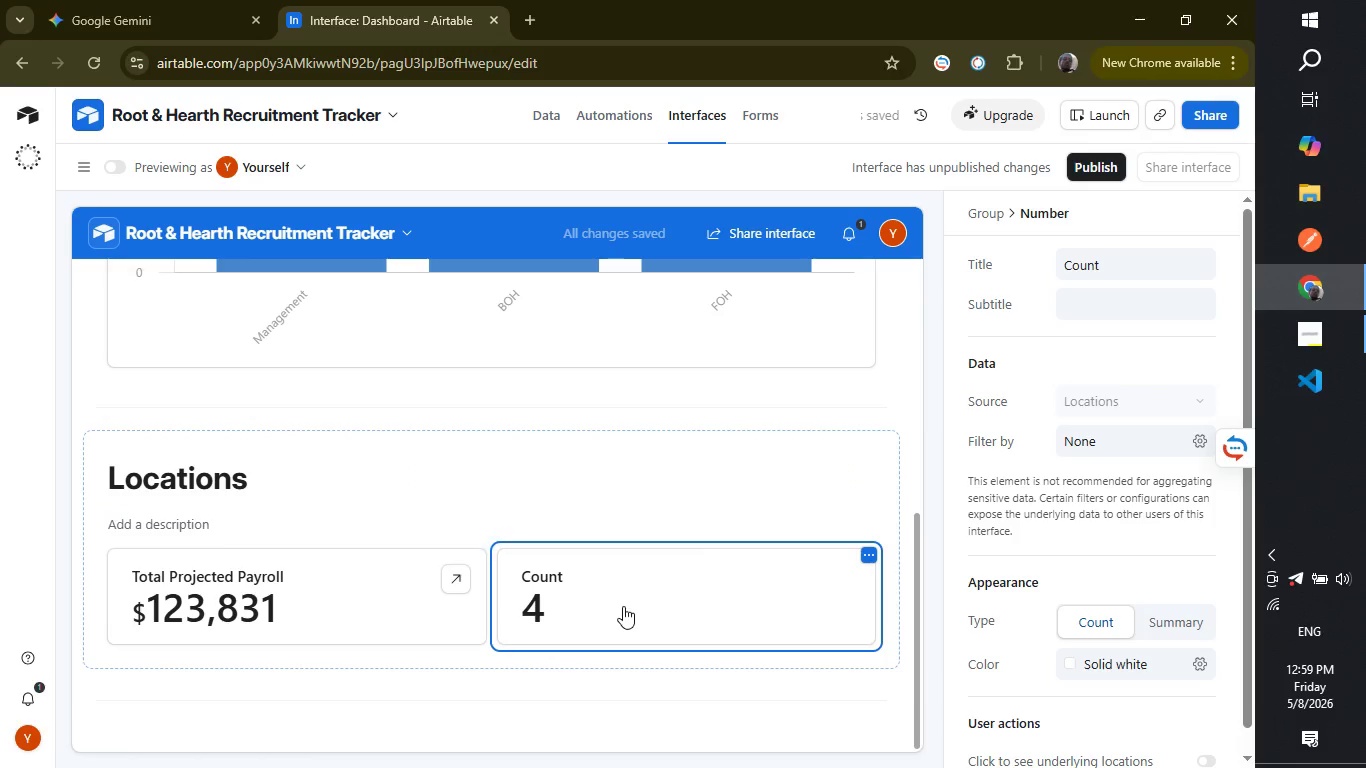 
left_click([627, 603])
 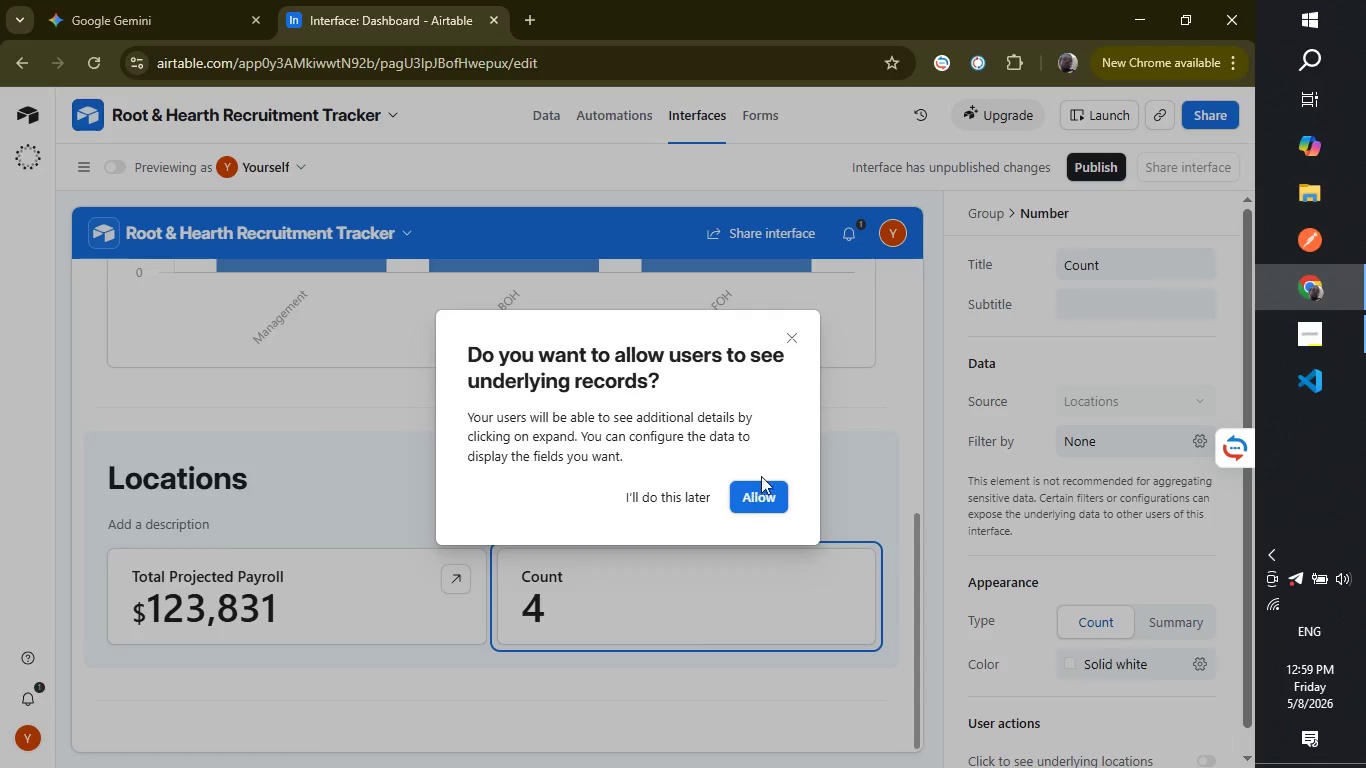 
wait(7.97)
 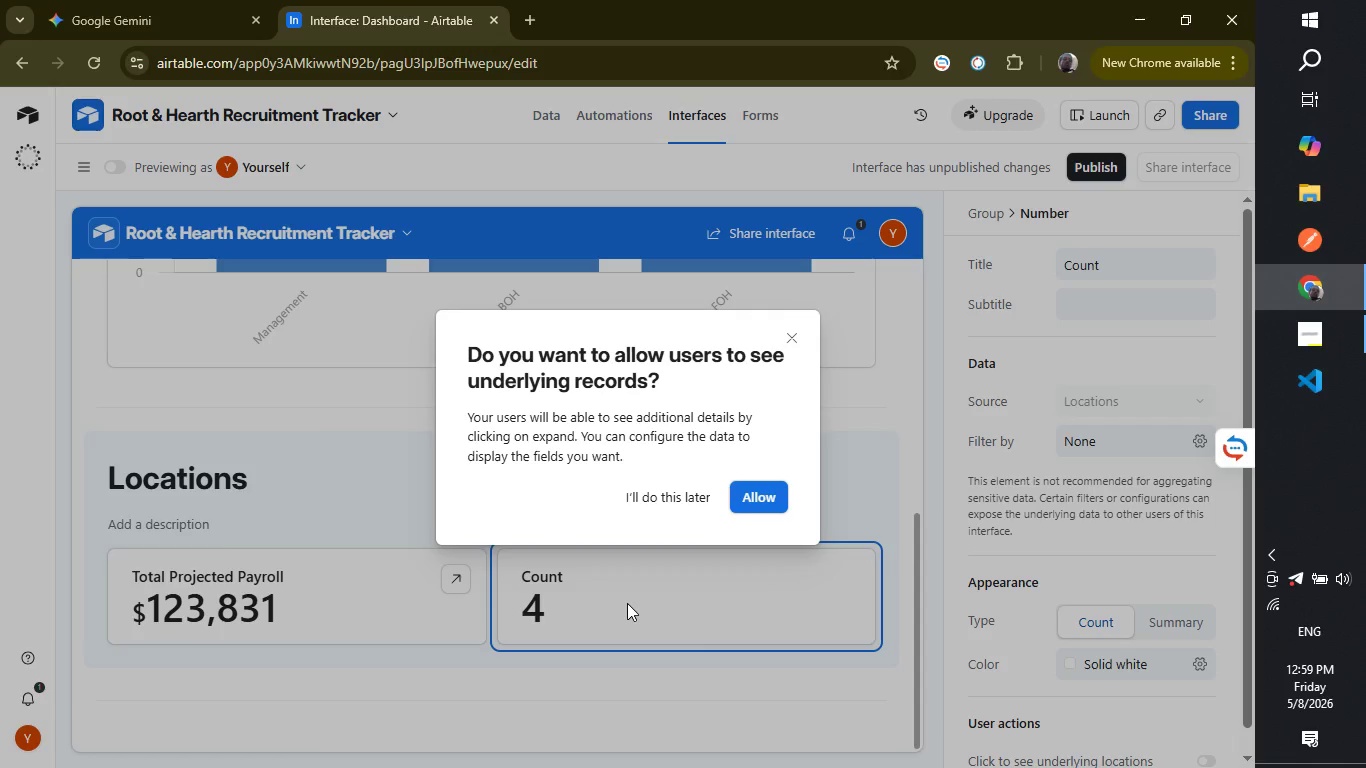 
left_click([797, 336])
 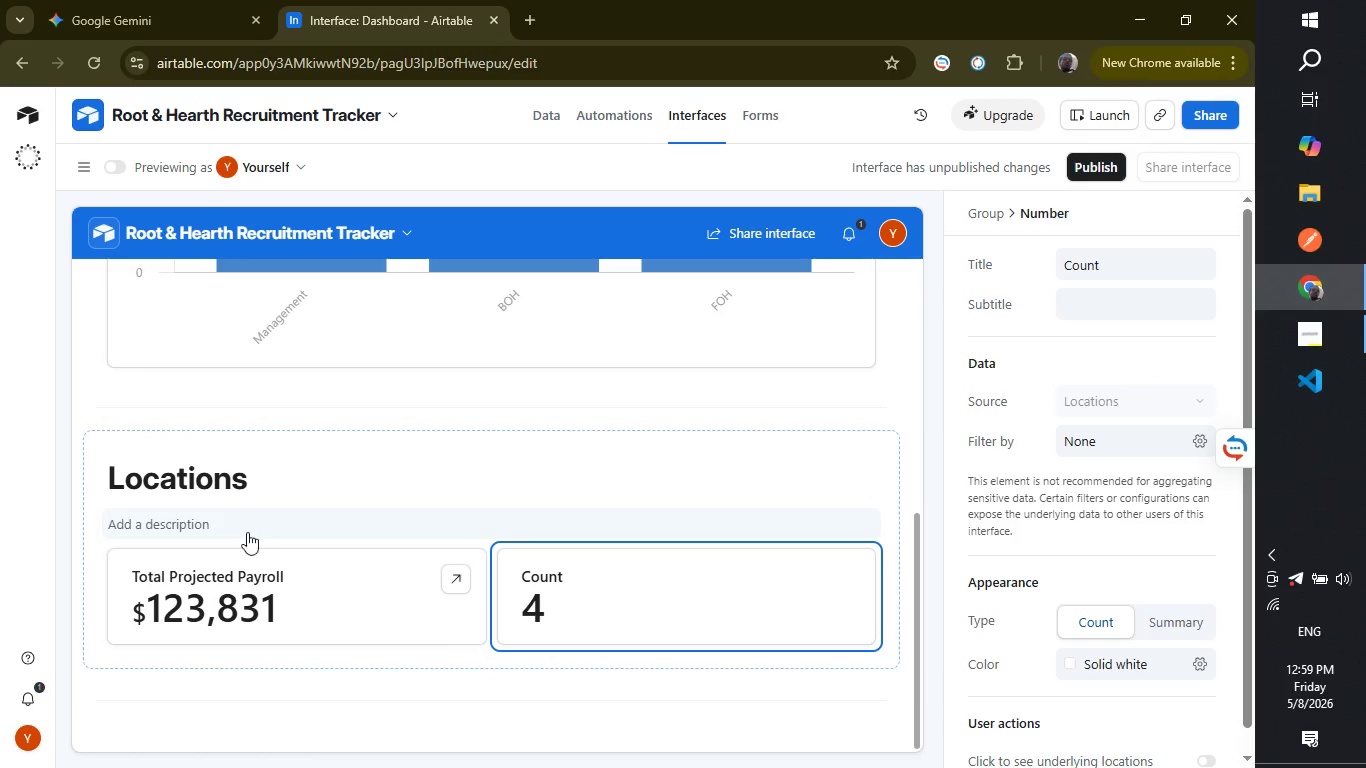 
left_click([265, 591])
 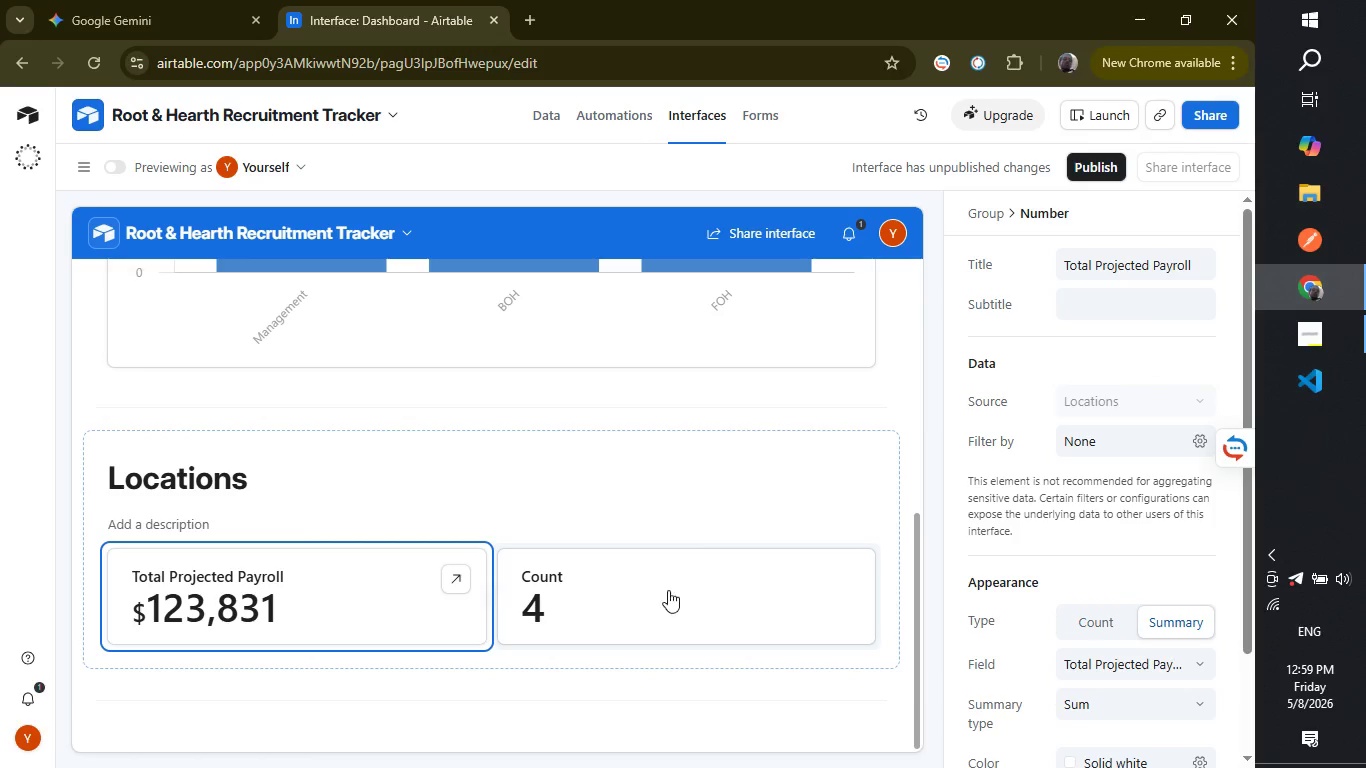 
left_click([680, 590])
 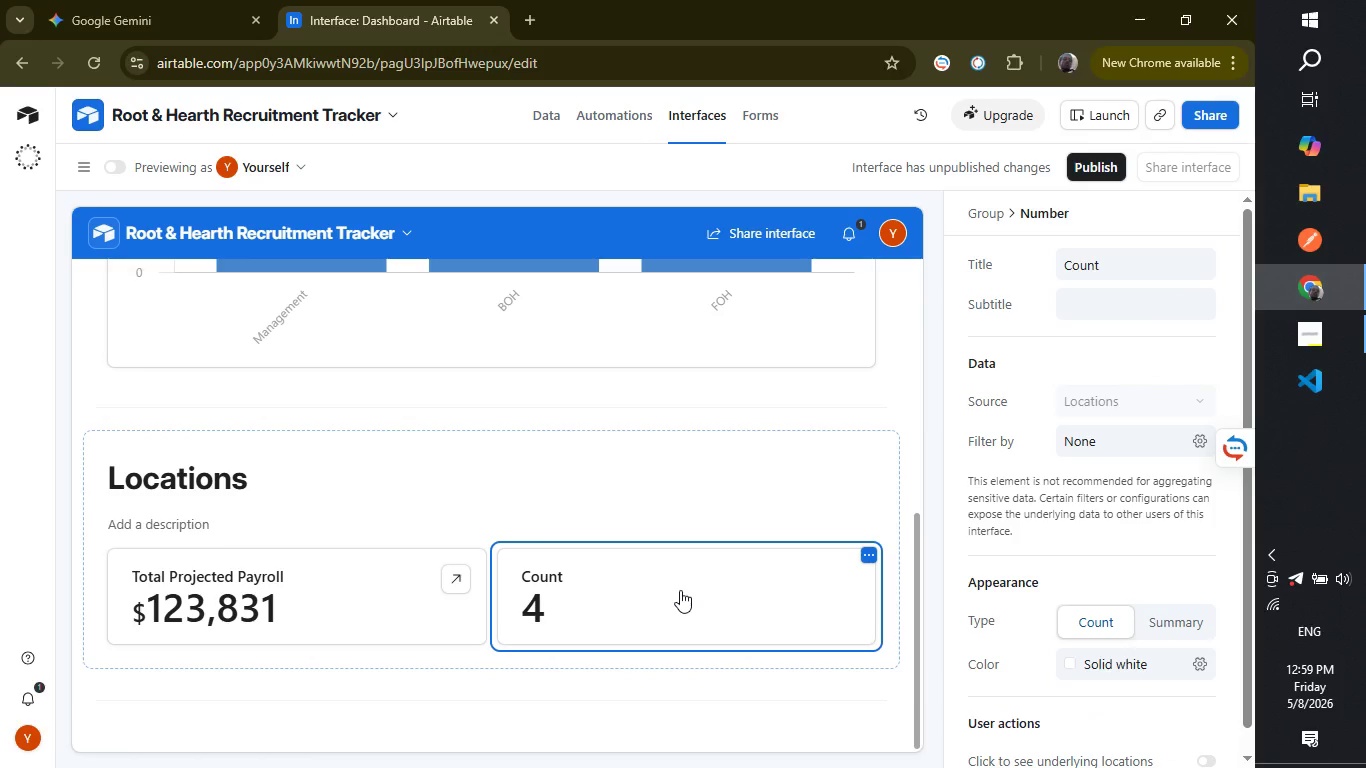 
wait(11.61)
 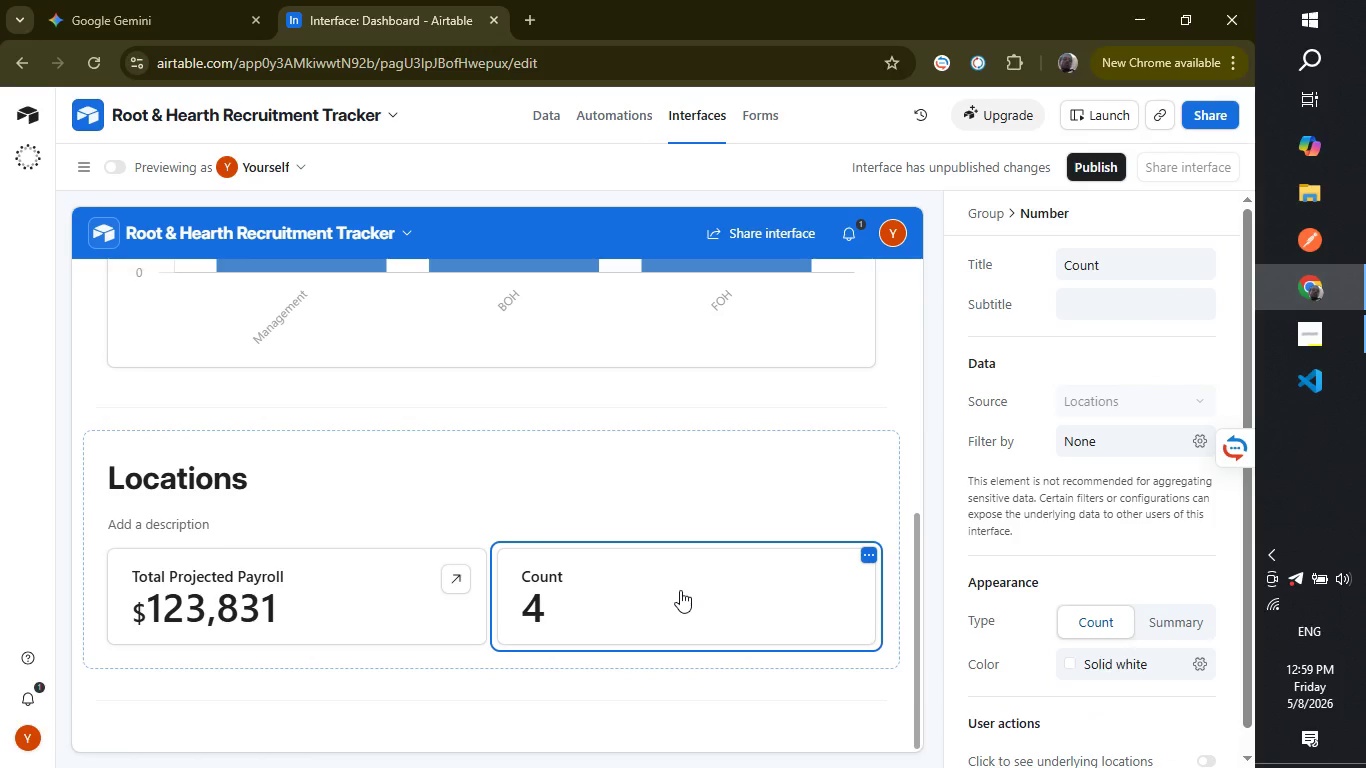 
left_click([796, 707])
 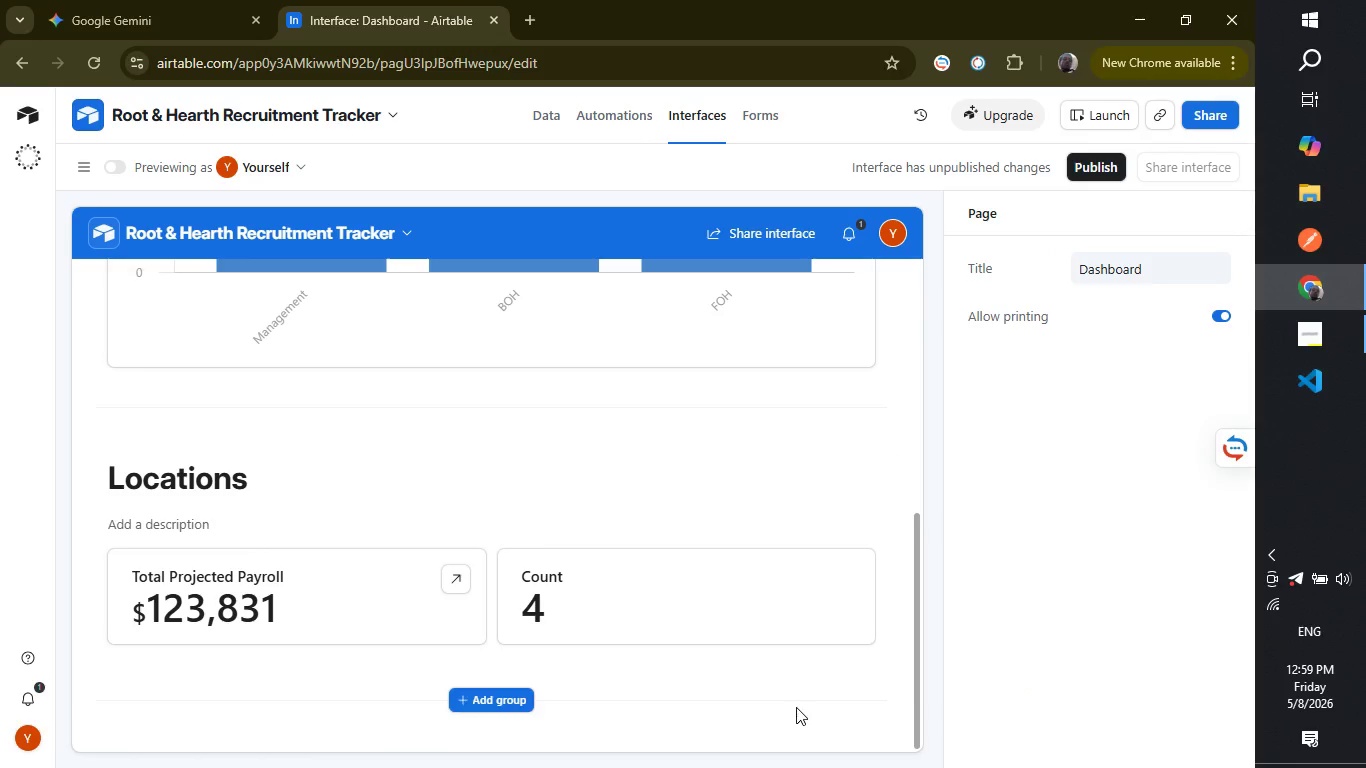 
wait(7.64)
 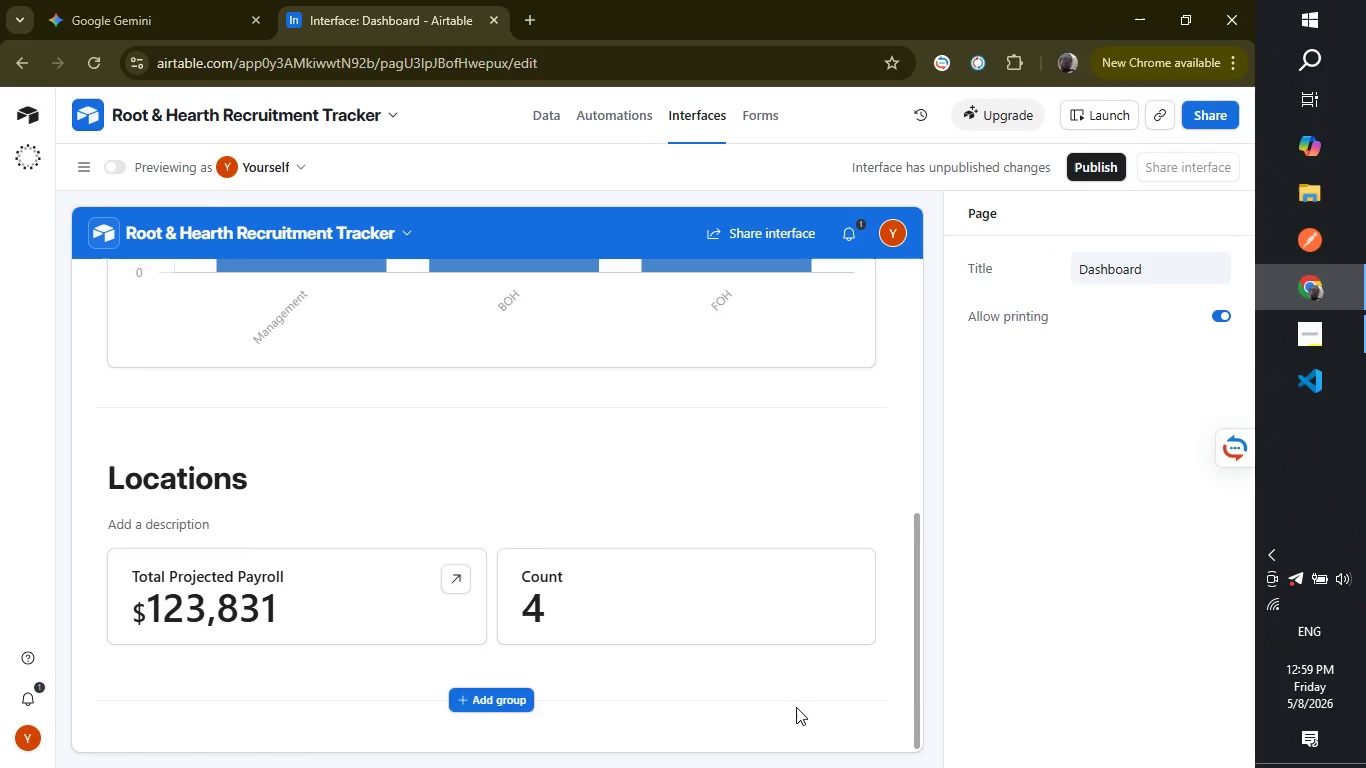 
left_click([713, 587])
 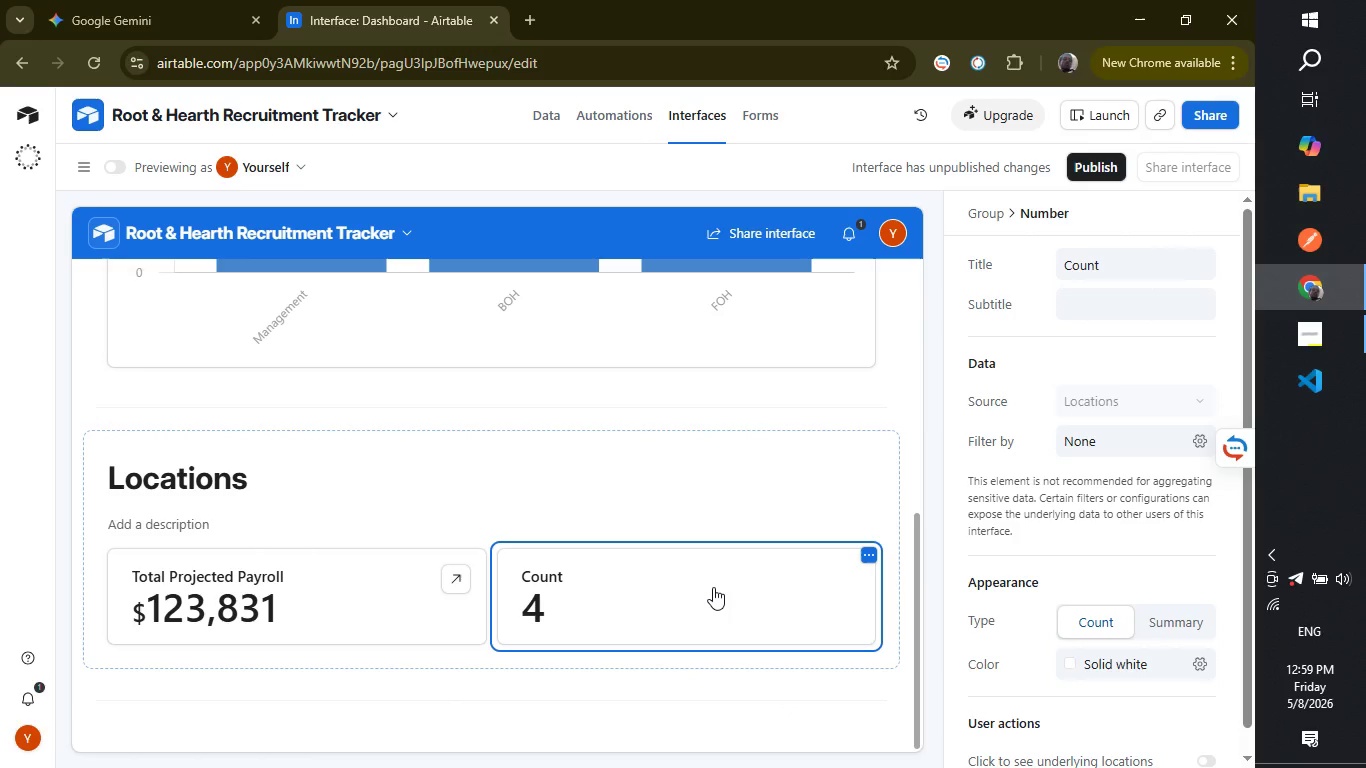 
wait(9.19)
 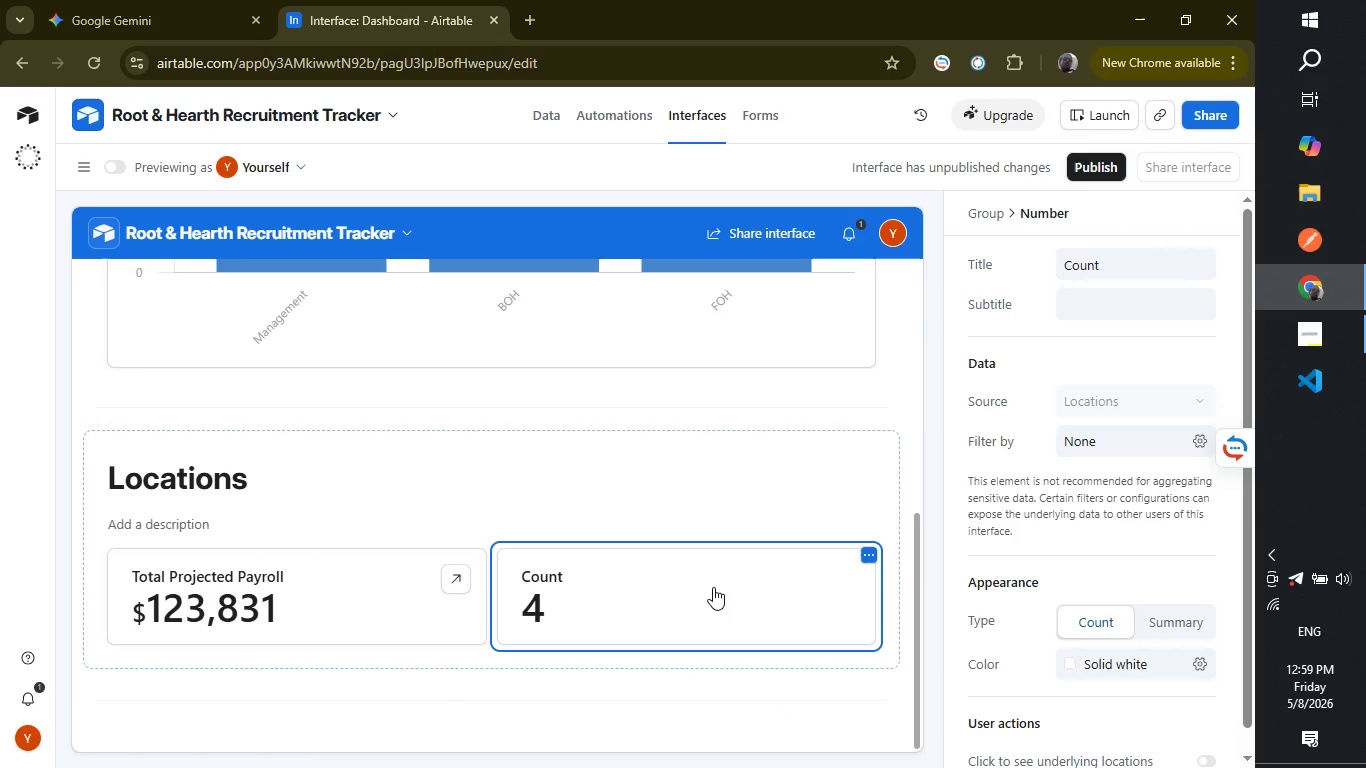 
left_click([1177, 620])
 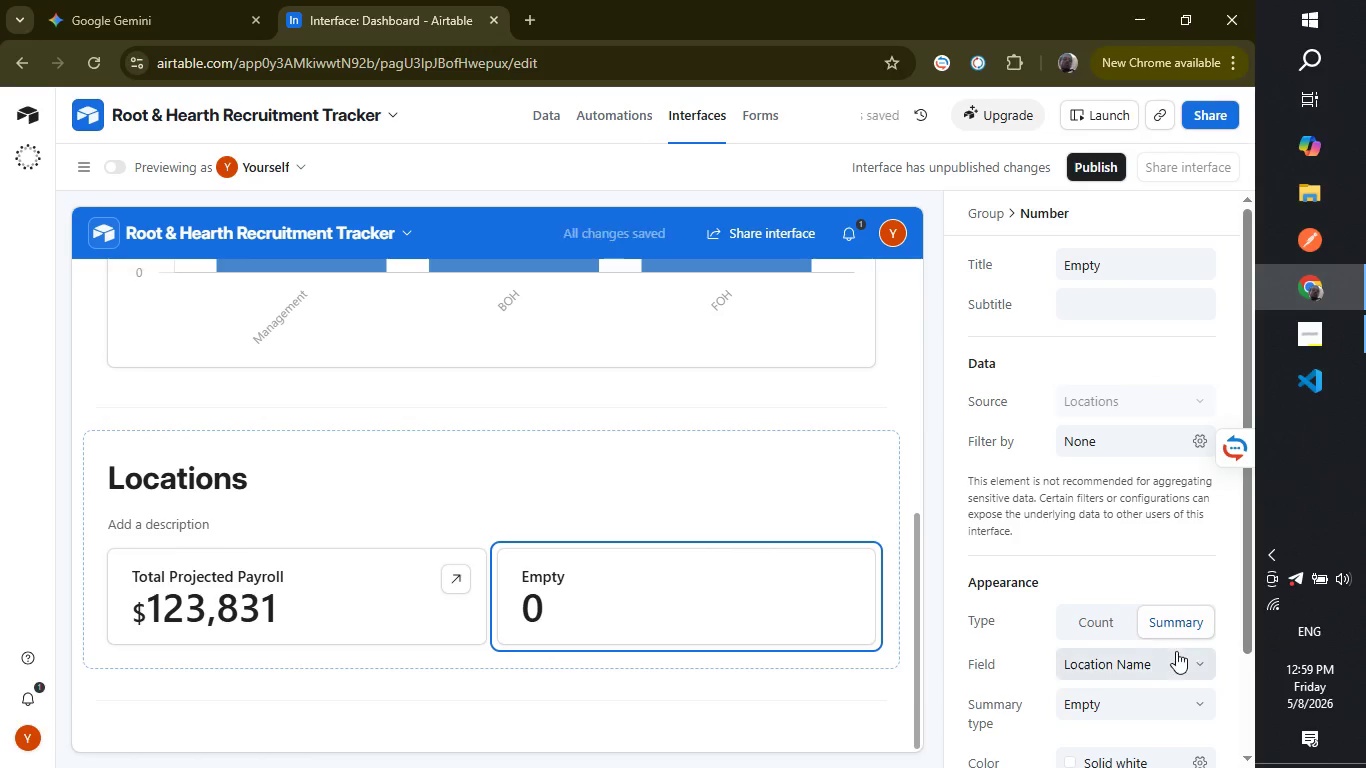 
left_click([1181, 660])
 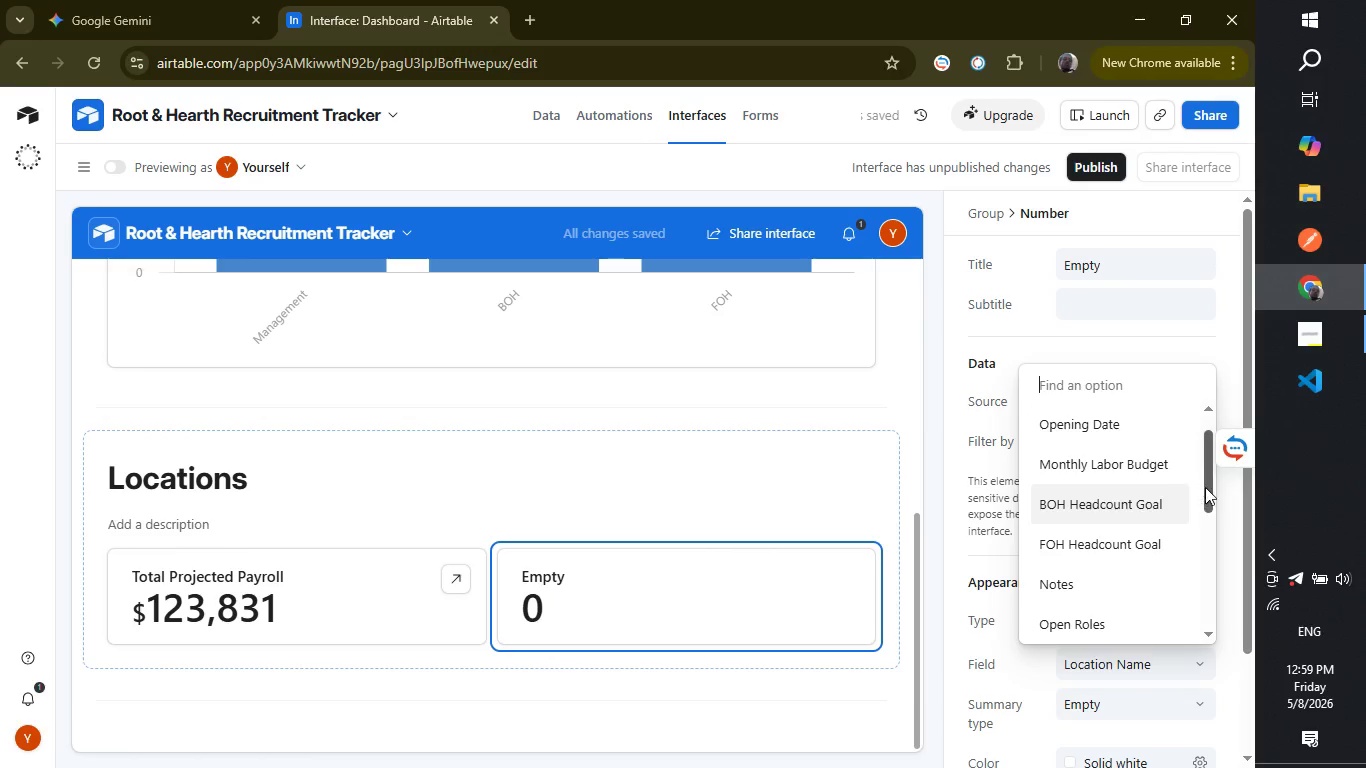 
left_click_drag(start_coordinate=[1205, 487], to_coordinate=[1205, 539])
 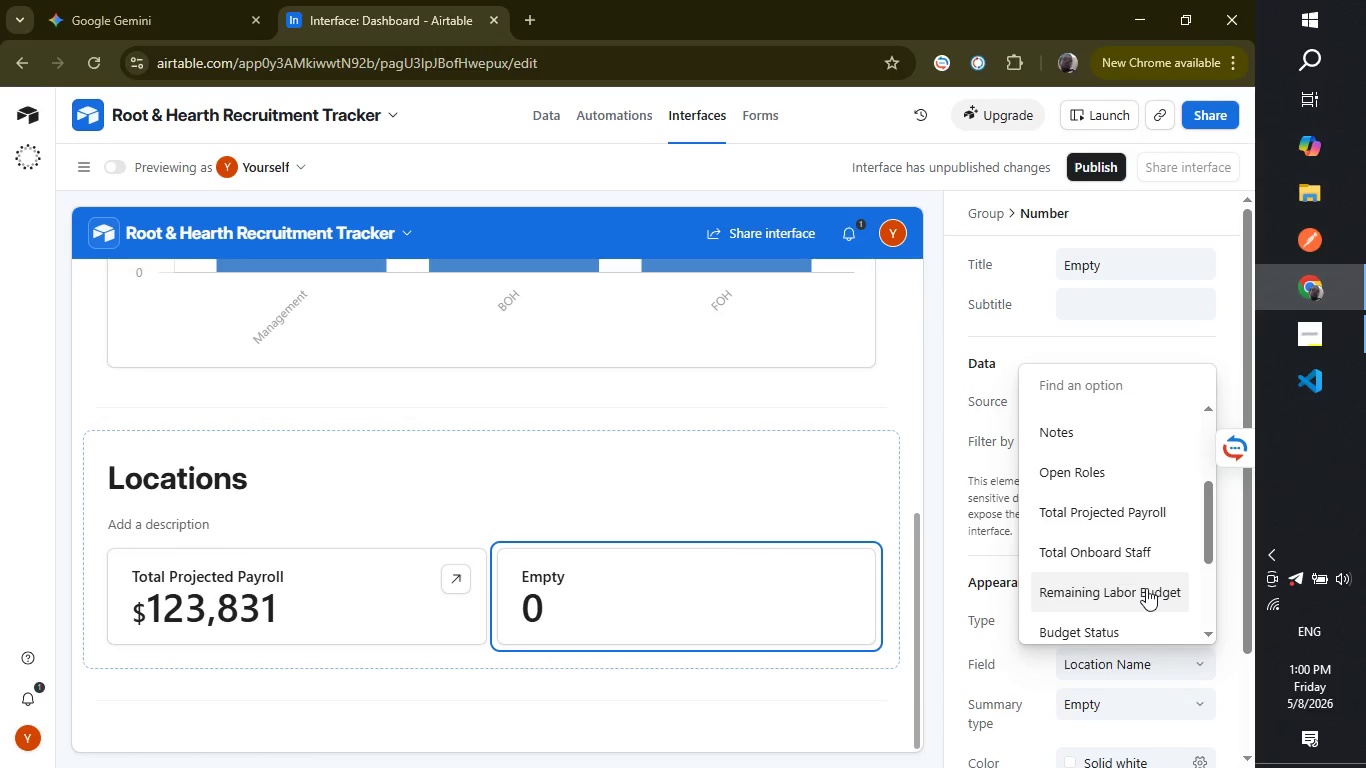 
left_click([1146, 588])
 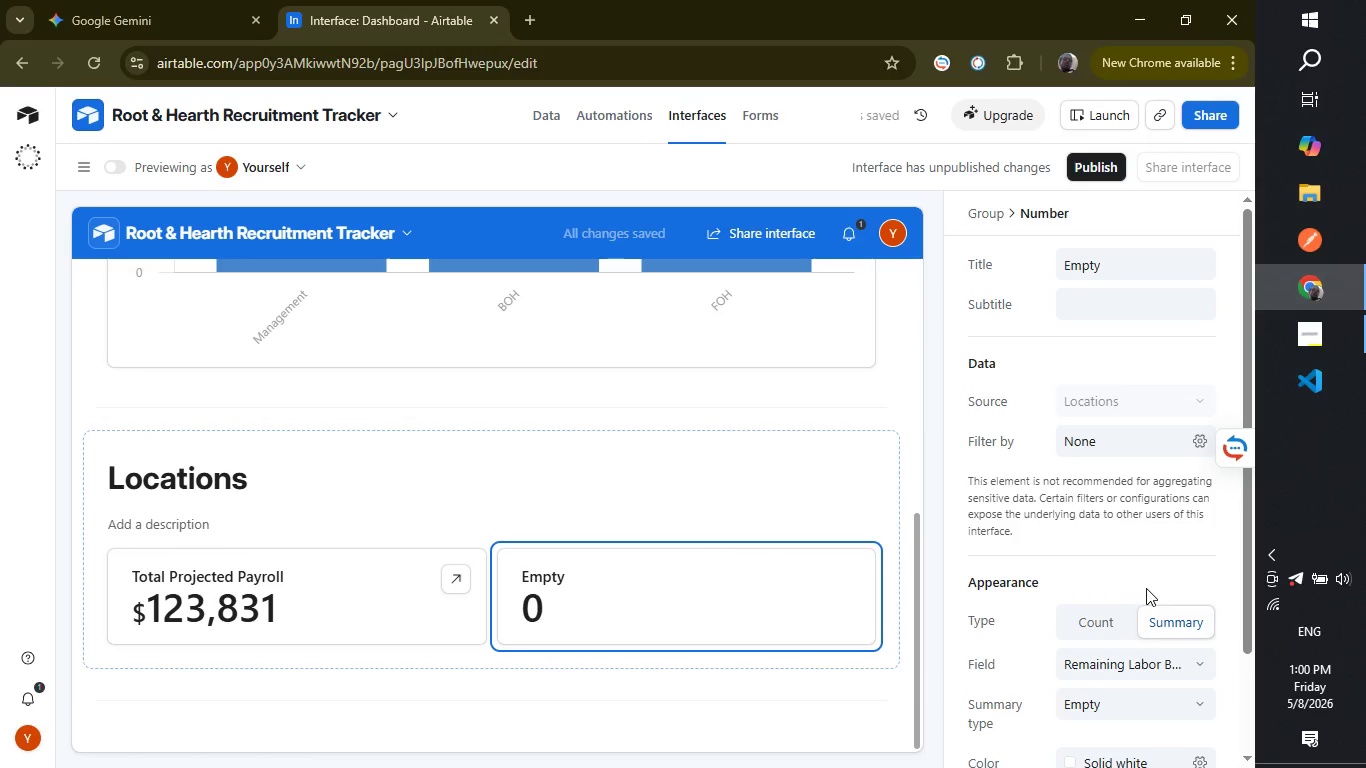 
wait(9.52)
 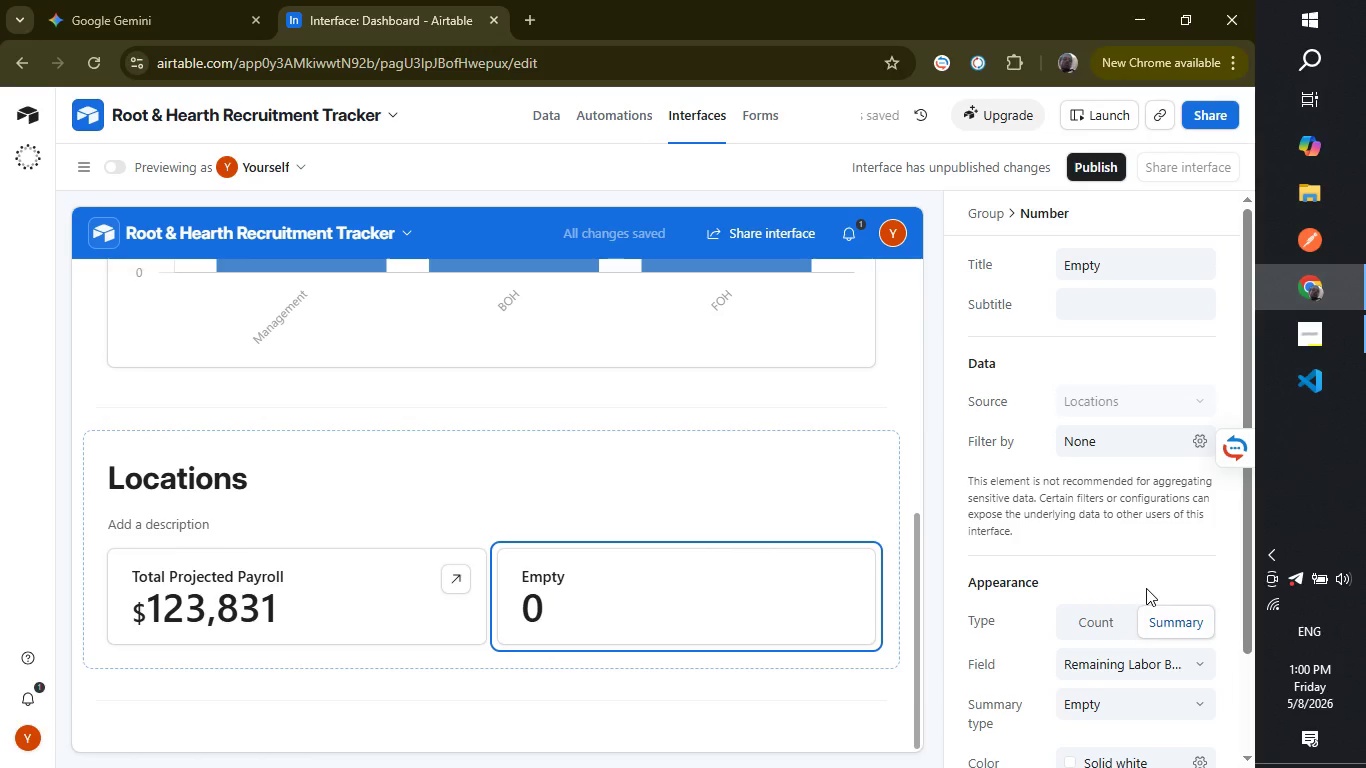 
left_click([1172, 696])
 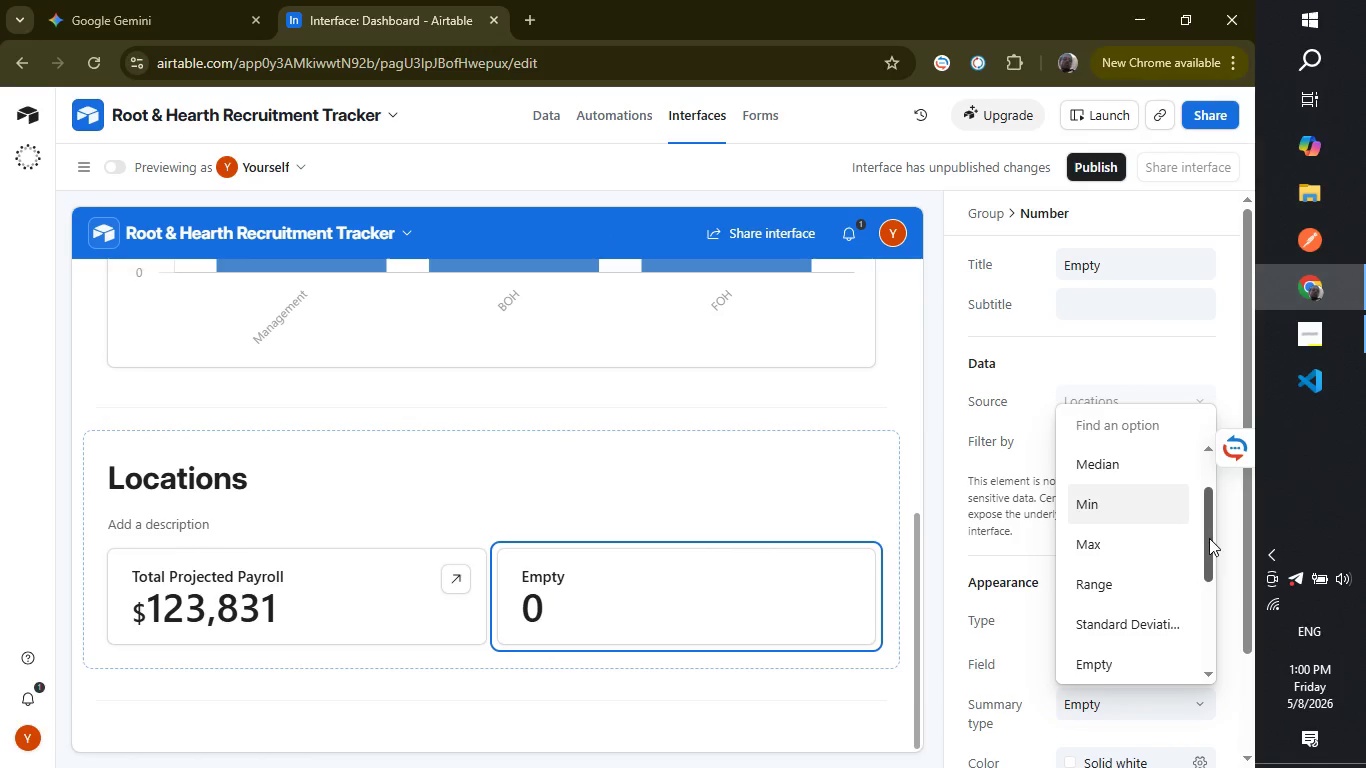 
left_click_drag(start_coordinate=[1209, 537], to_coordinate=[1202, 491])
 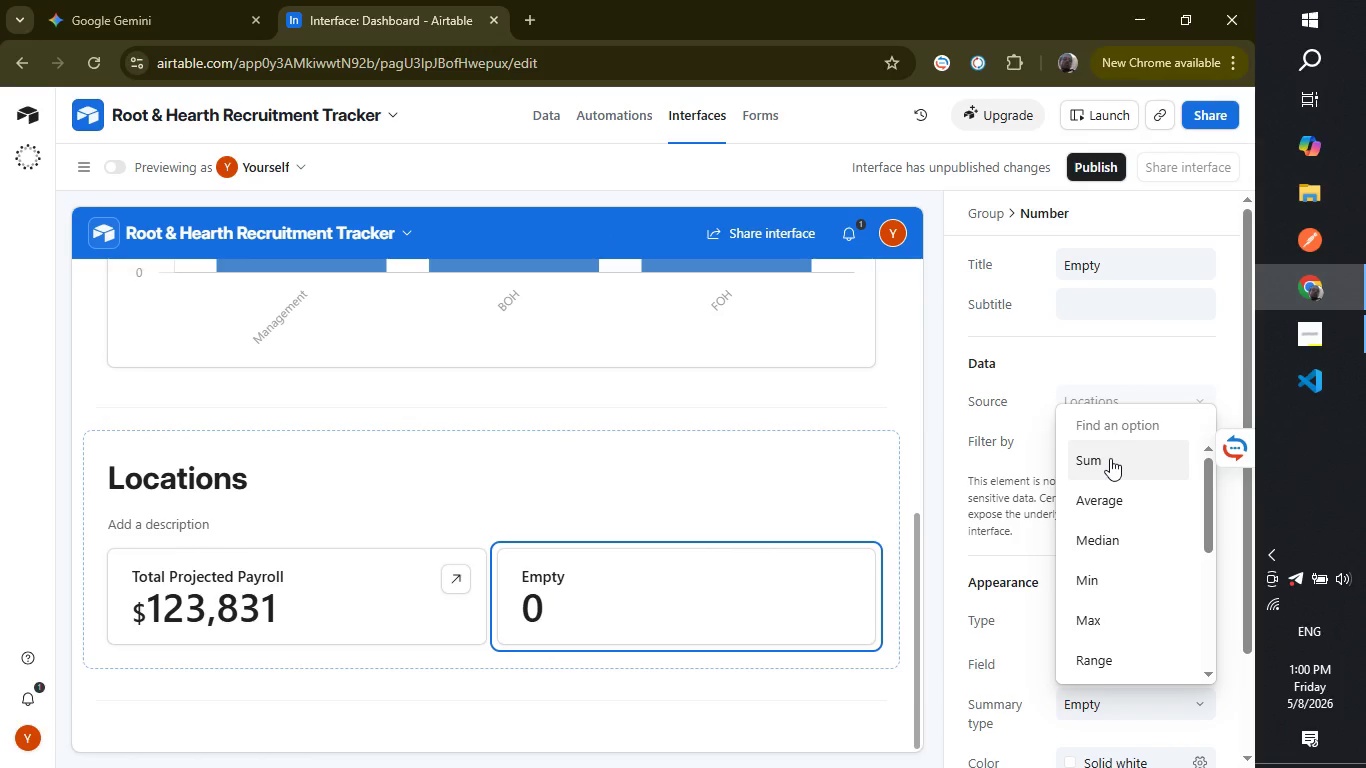 
left_click([1110, 458])
 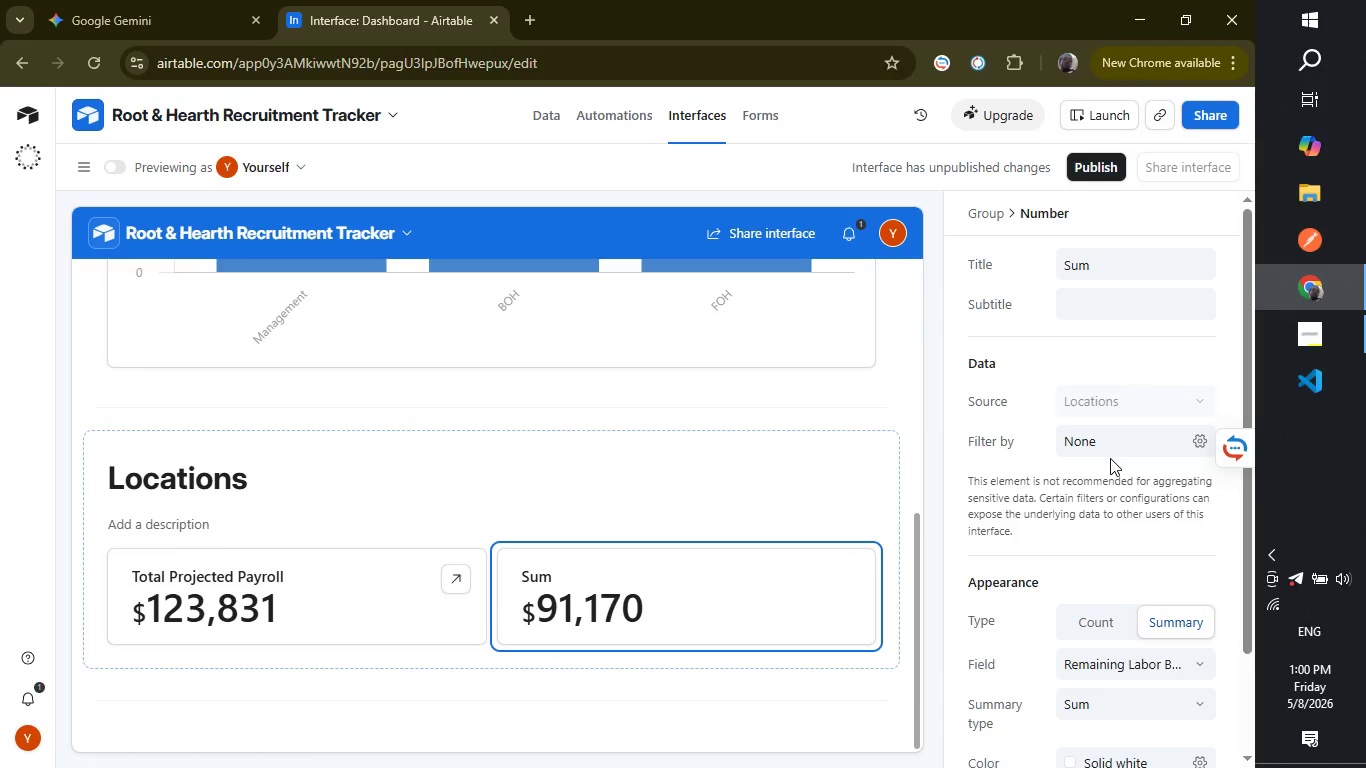 
wait(11.61)
 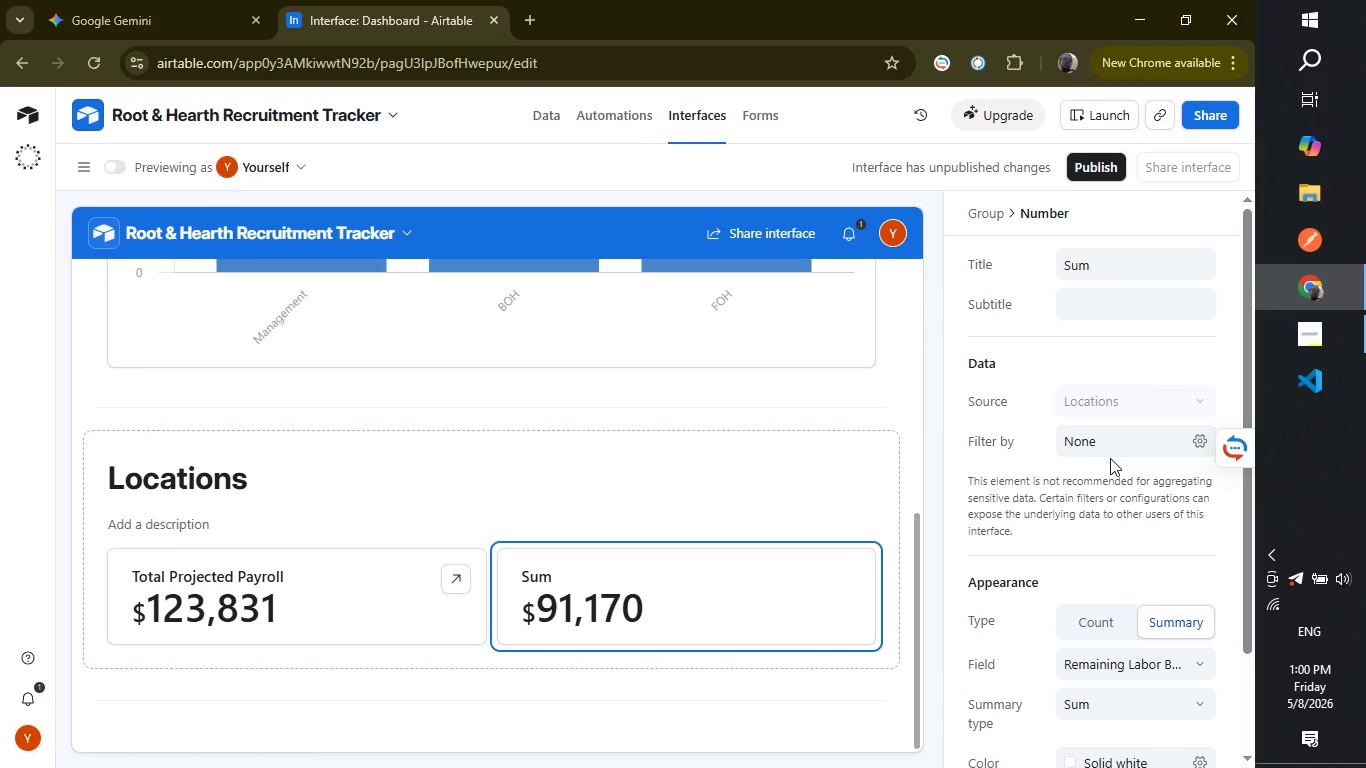 
left_click([1124, 277])
 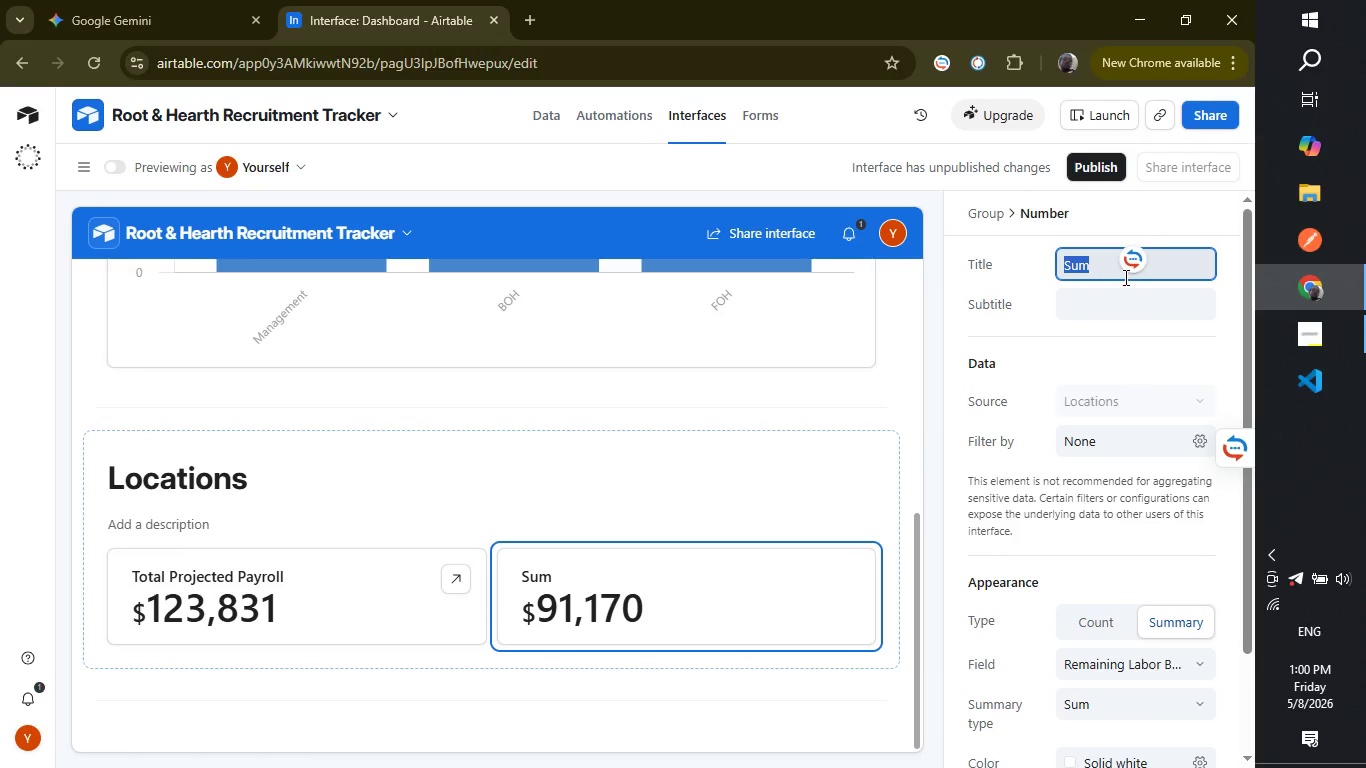 
wait(5.86)
 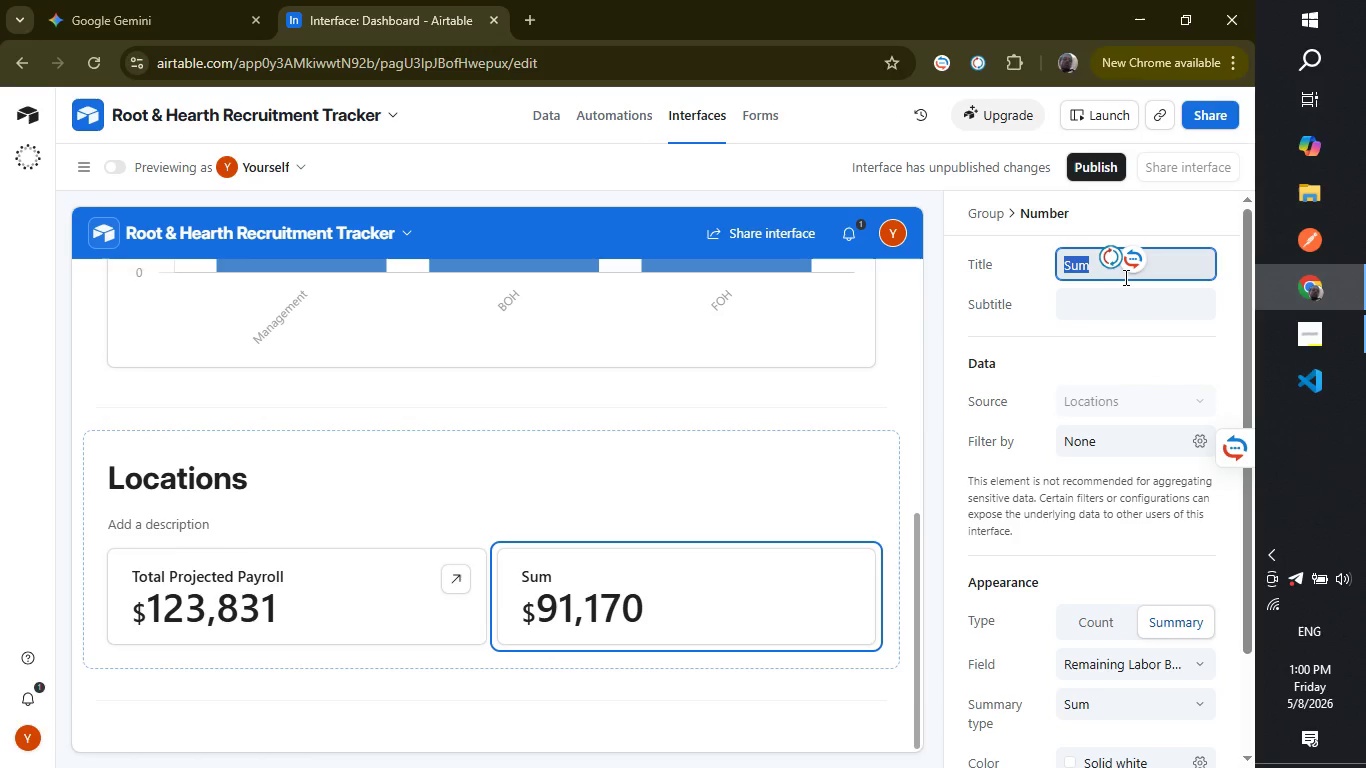 
type(Remaining Labor Budget)
 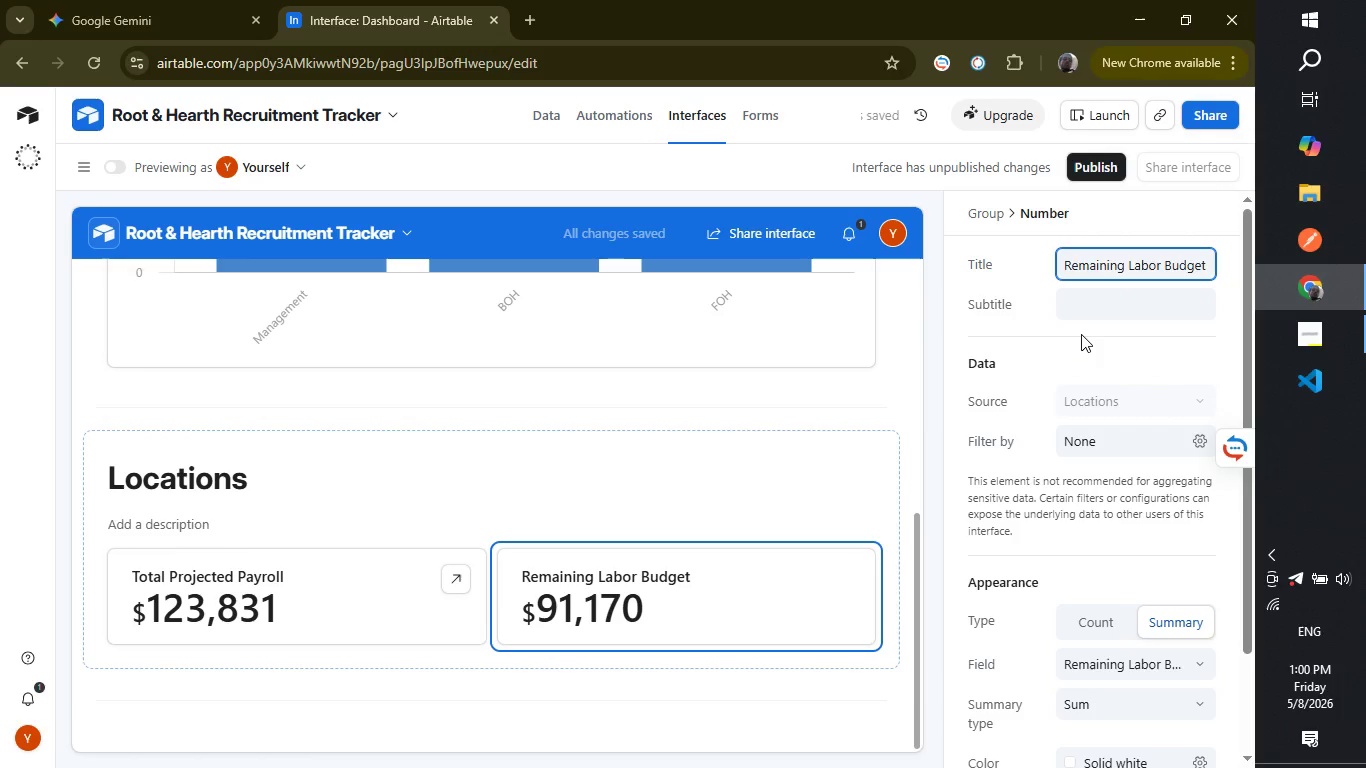 
left_click([1044, 333])
 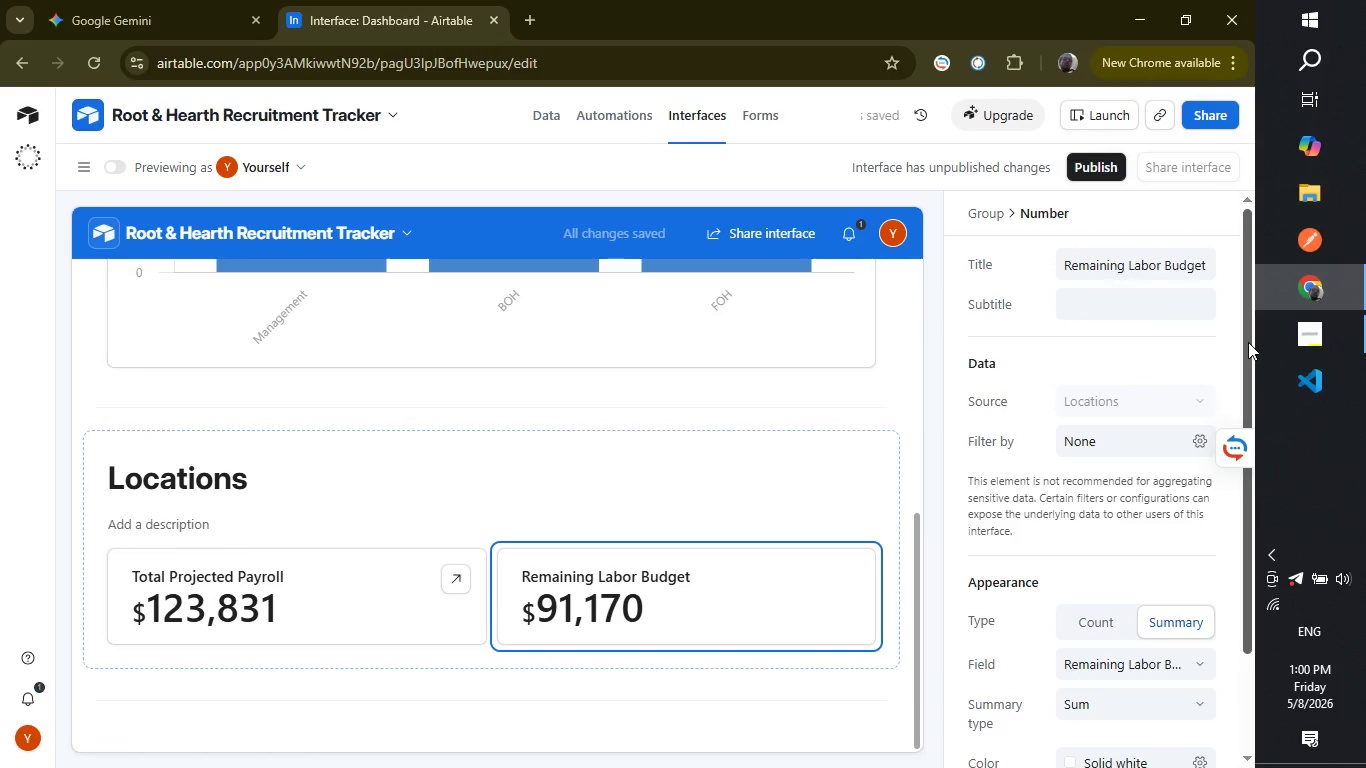 
left_click_drag(start_coordinate=[1248, 341], to_coordinate=[1242, 305])
 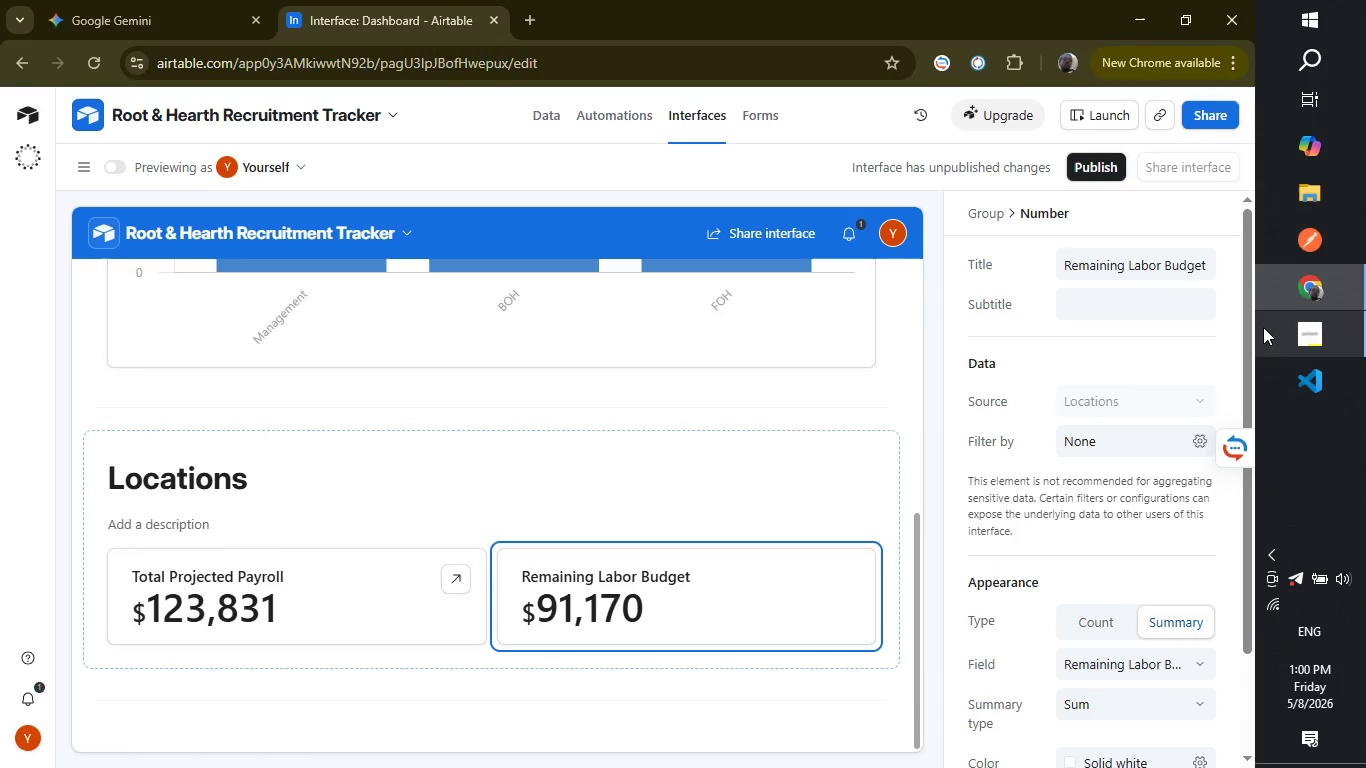 
left_click_drag(start_coordinate=[1250, 321], to_coordinate=[1250, 486])
 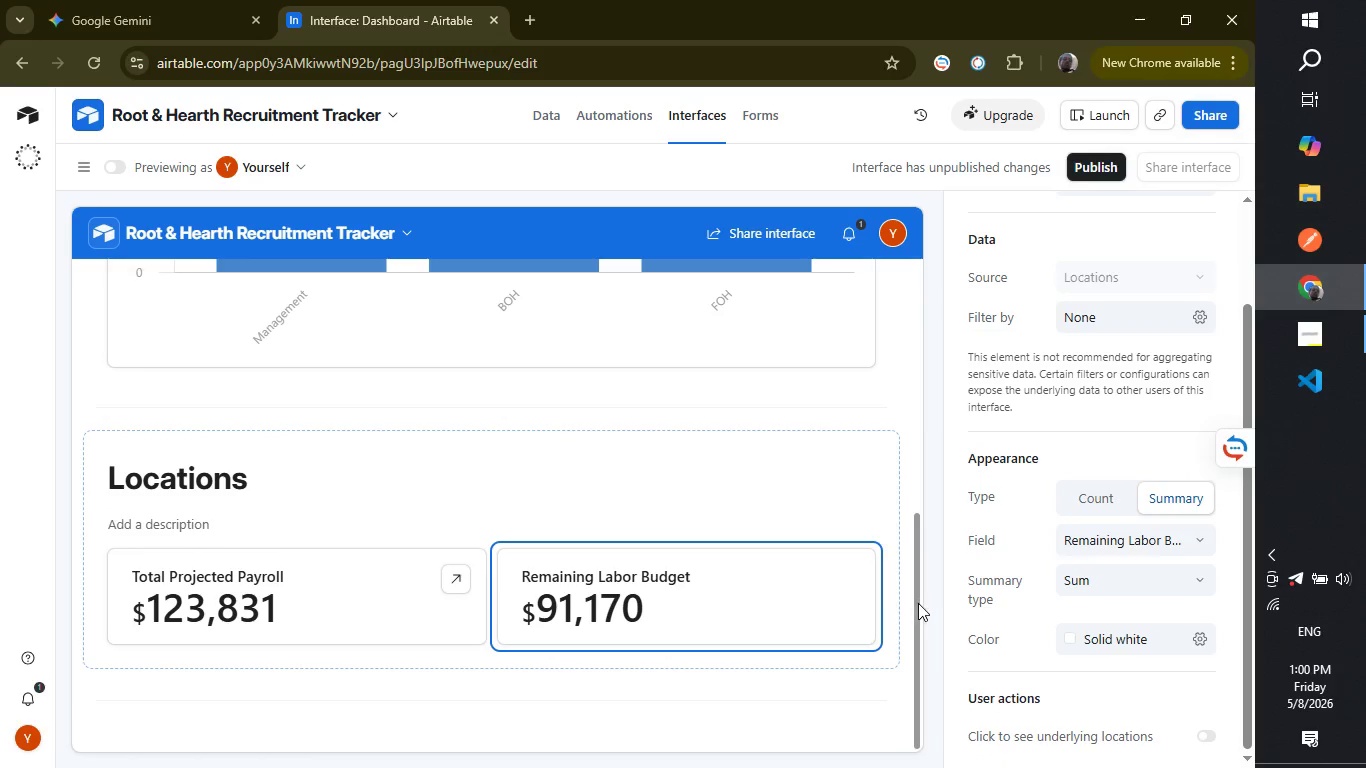 
left_click_drag(start_coordinate=[918, 603], to_coordinate=[920, 619])
 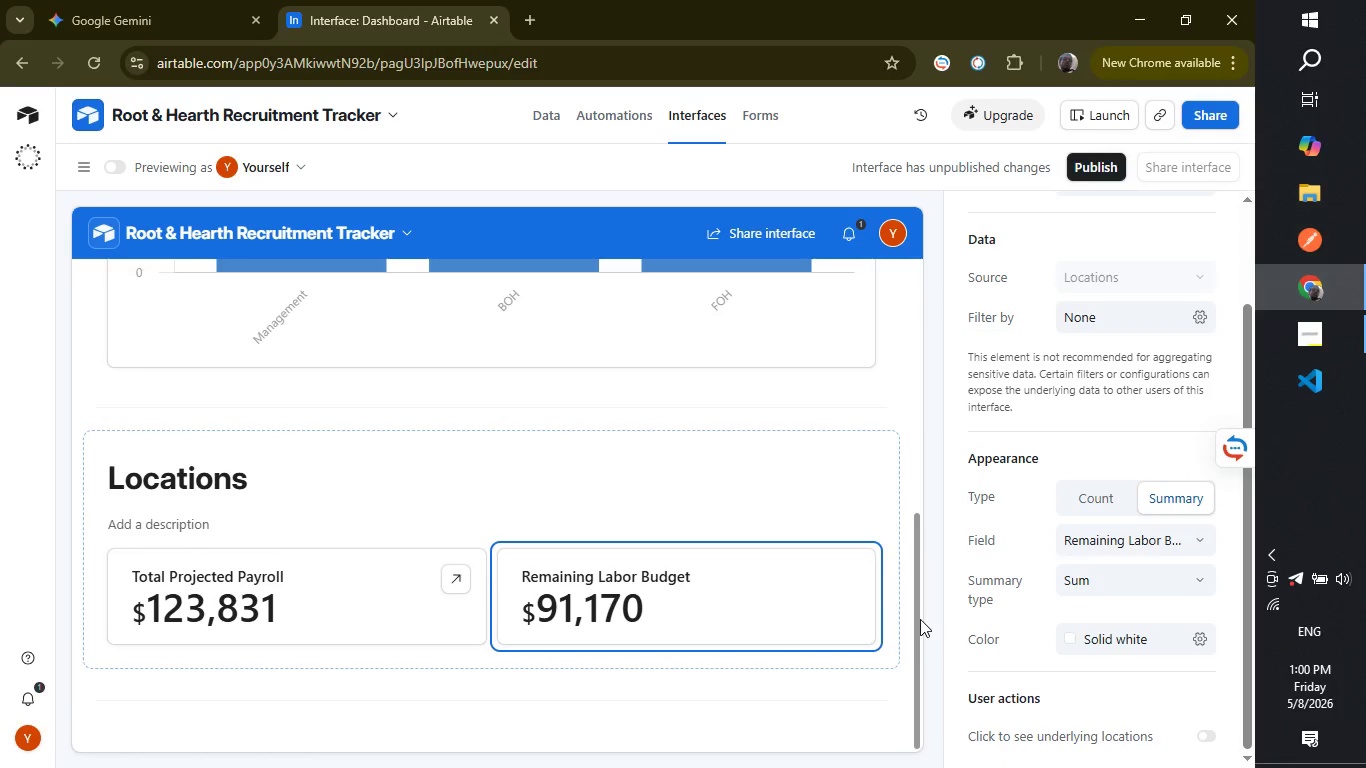 
left_click_drag(start_coordinate=[920, 619], to_coordinate=[915, 328])
 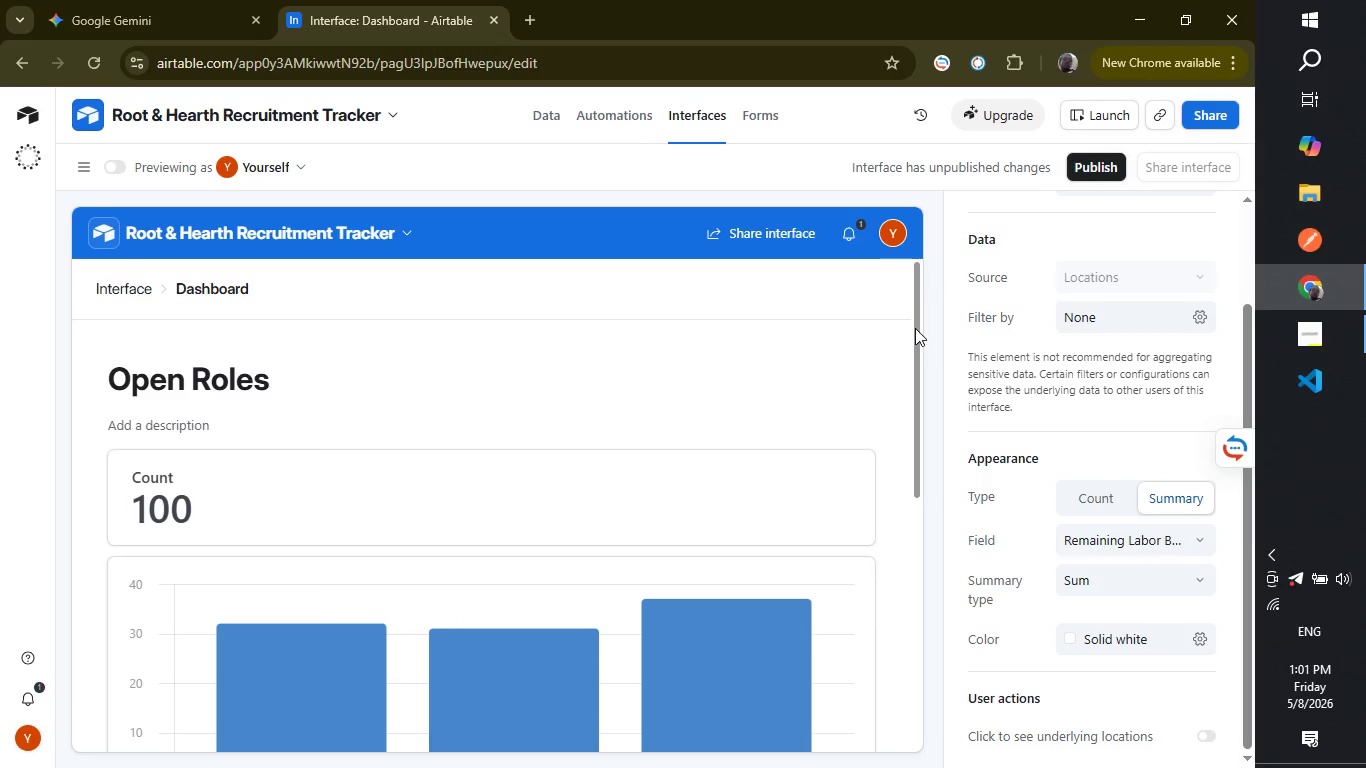 
left_click_drag(start_coordinate=[915, 328], to_coordinate=[909, 662])
 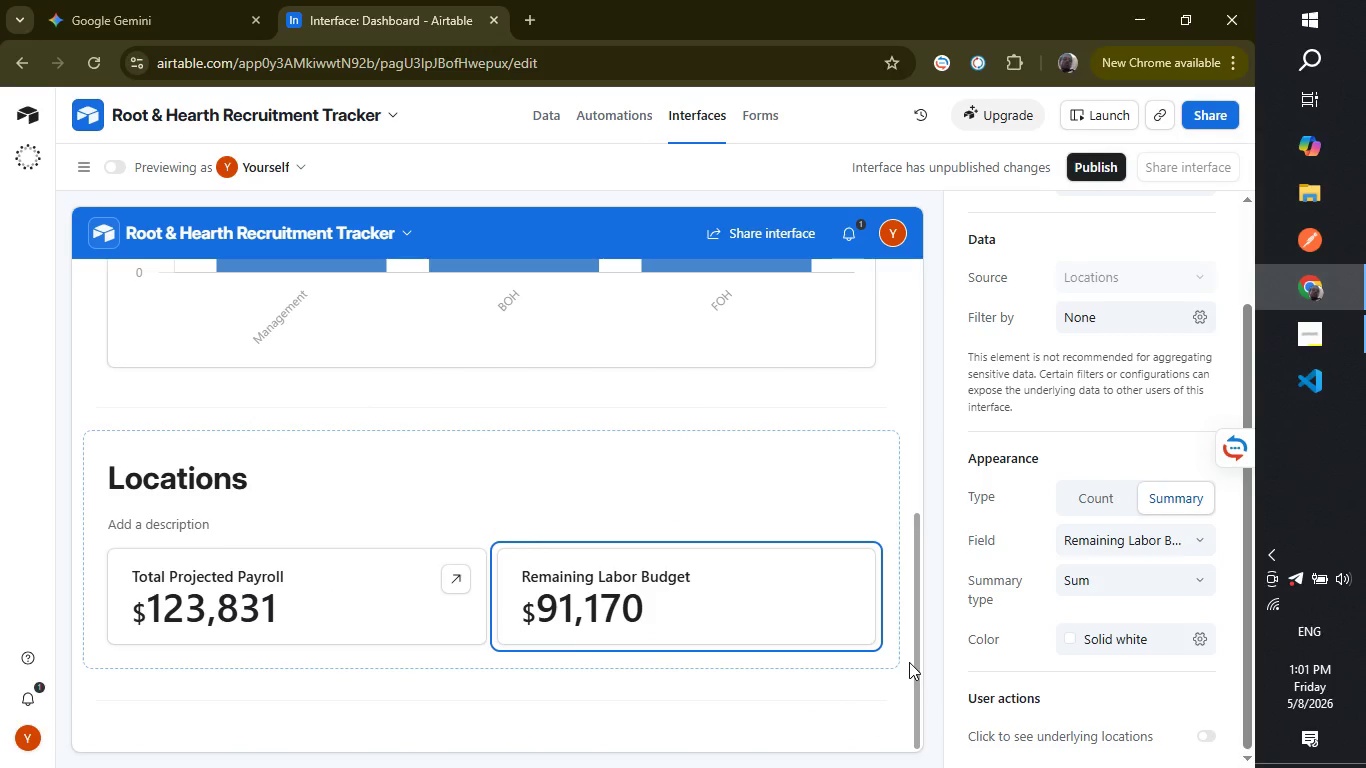 
wait(10.31)
 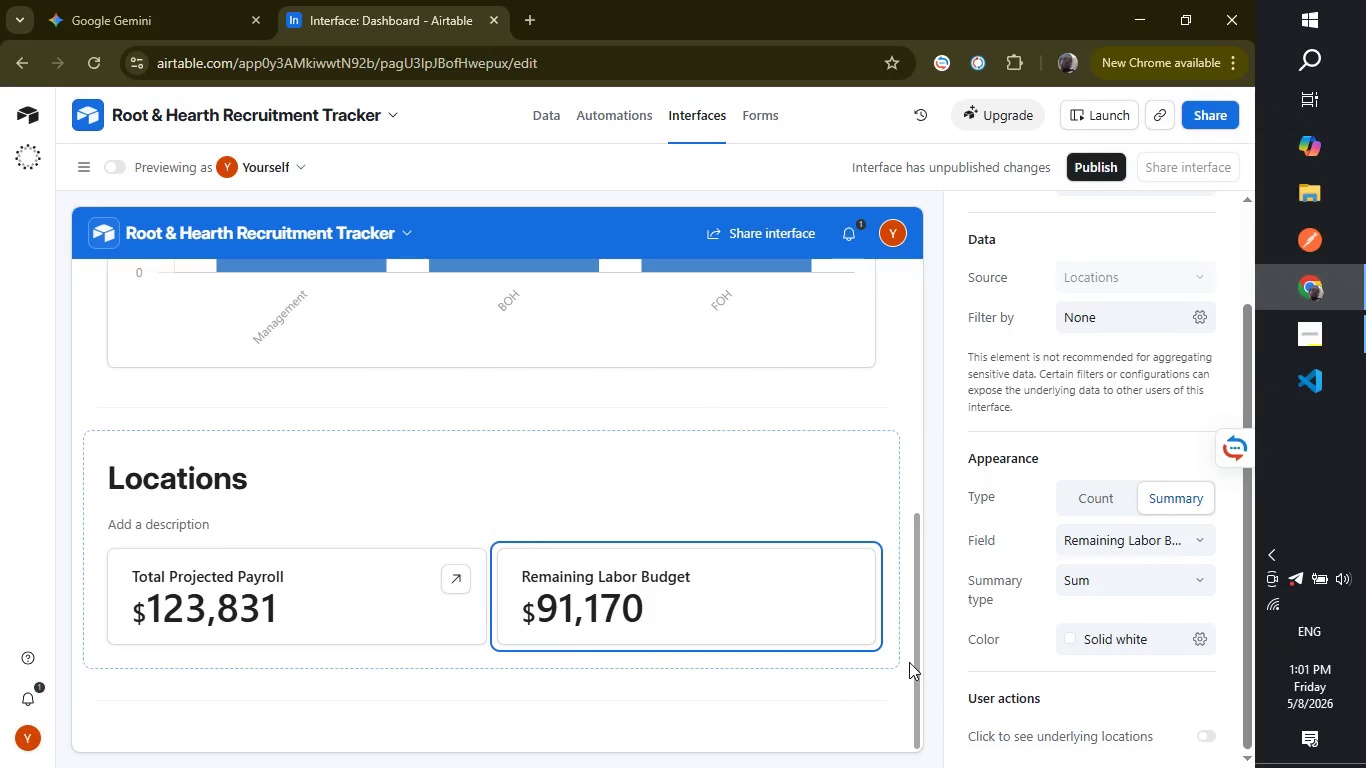 
left_click_drag(start_coordinate=[916, 665], to_coordinate=[916, 675])
 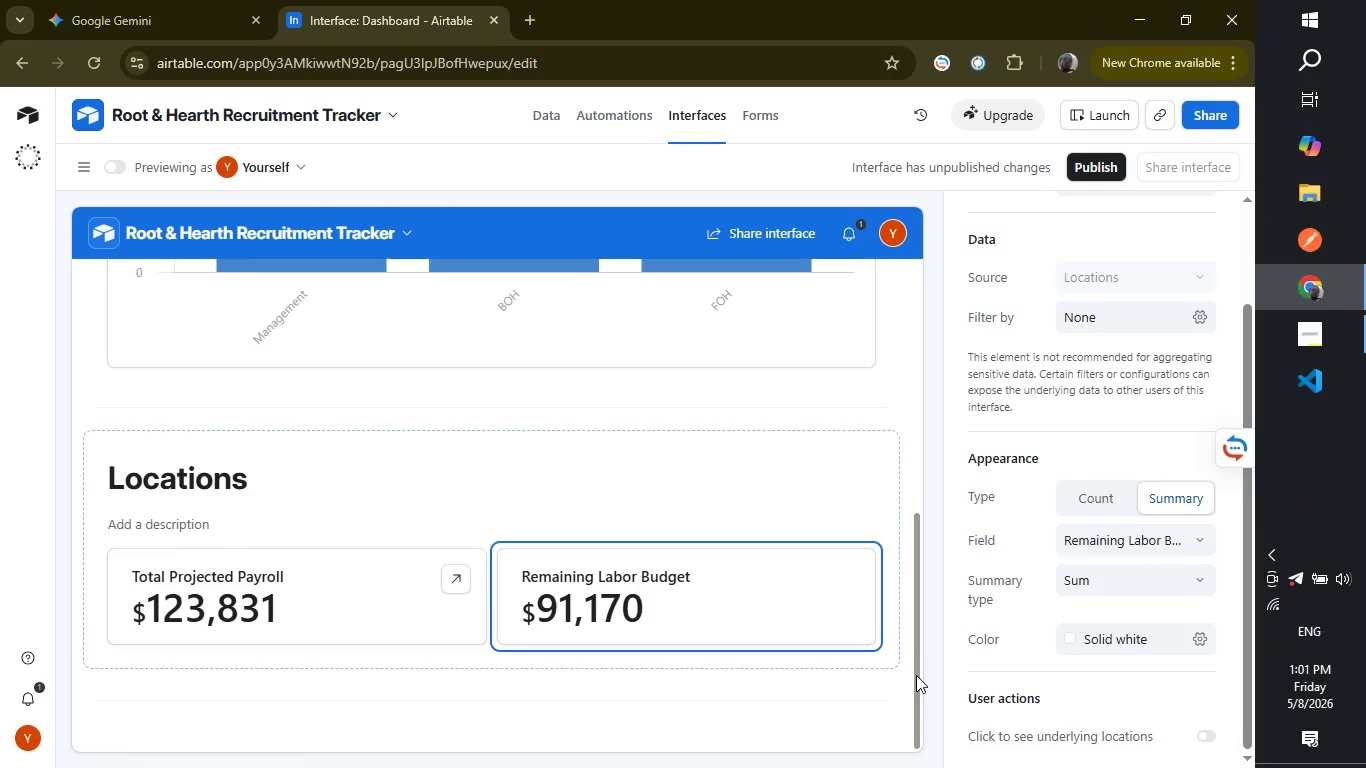 
left_click_drag(start_coordinate=[916, 675], to_coordinate=[918, 732])
 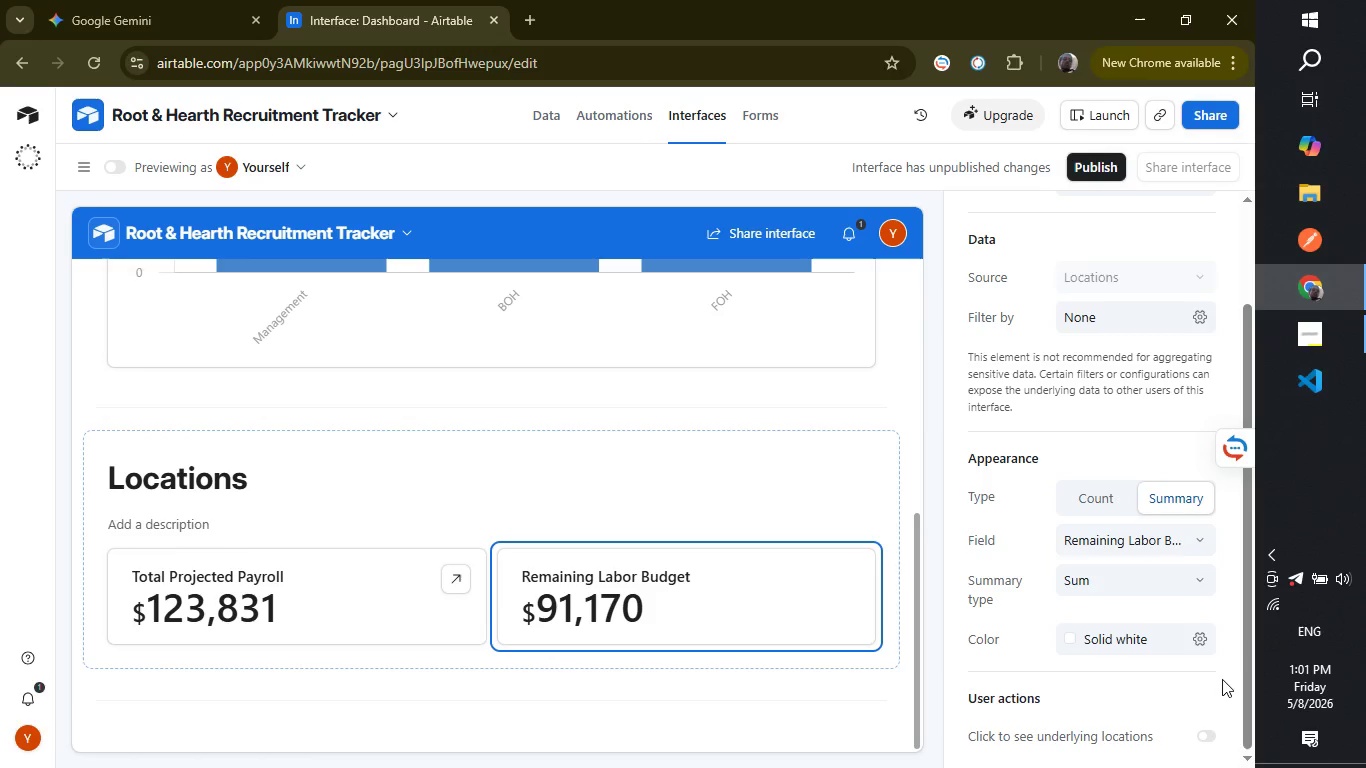 
wait(6.66)
 